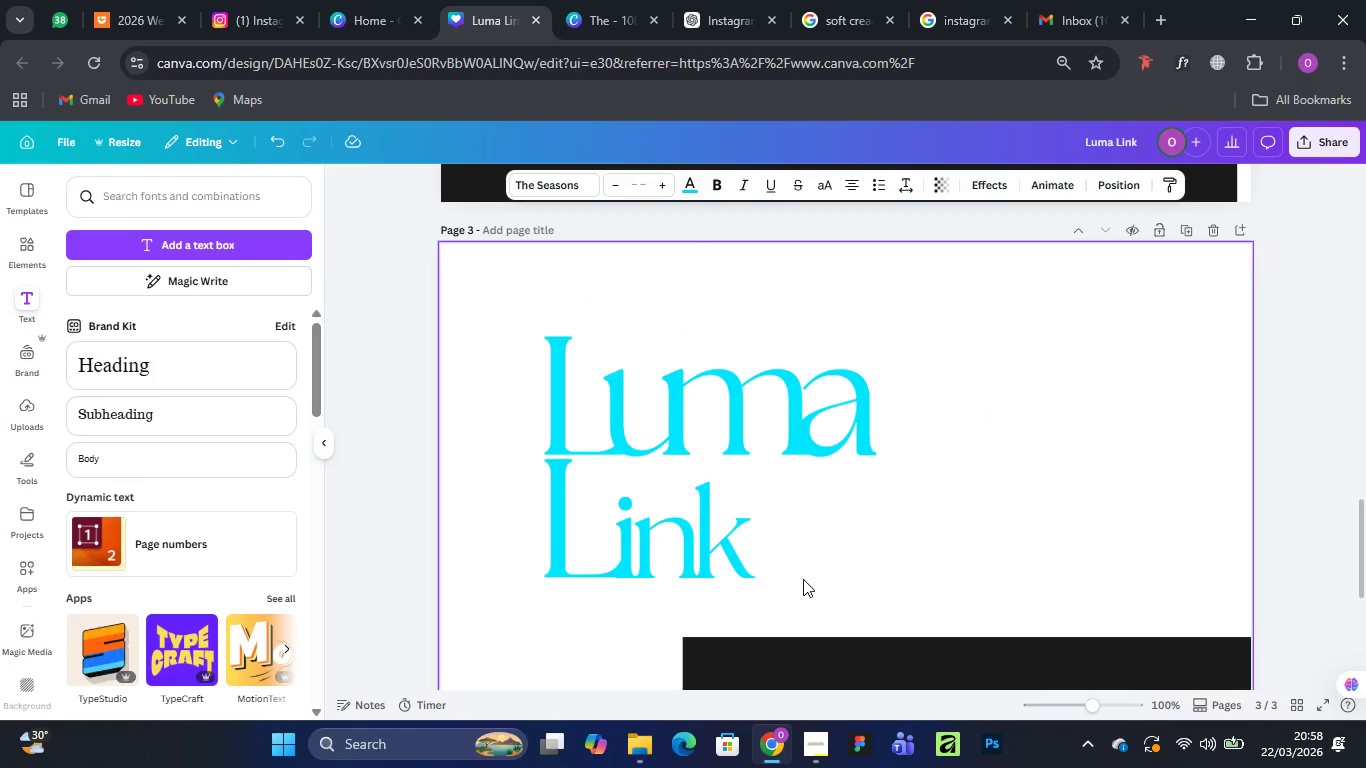 
key(ArrowUp)
 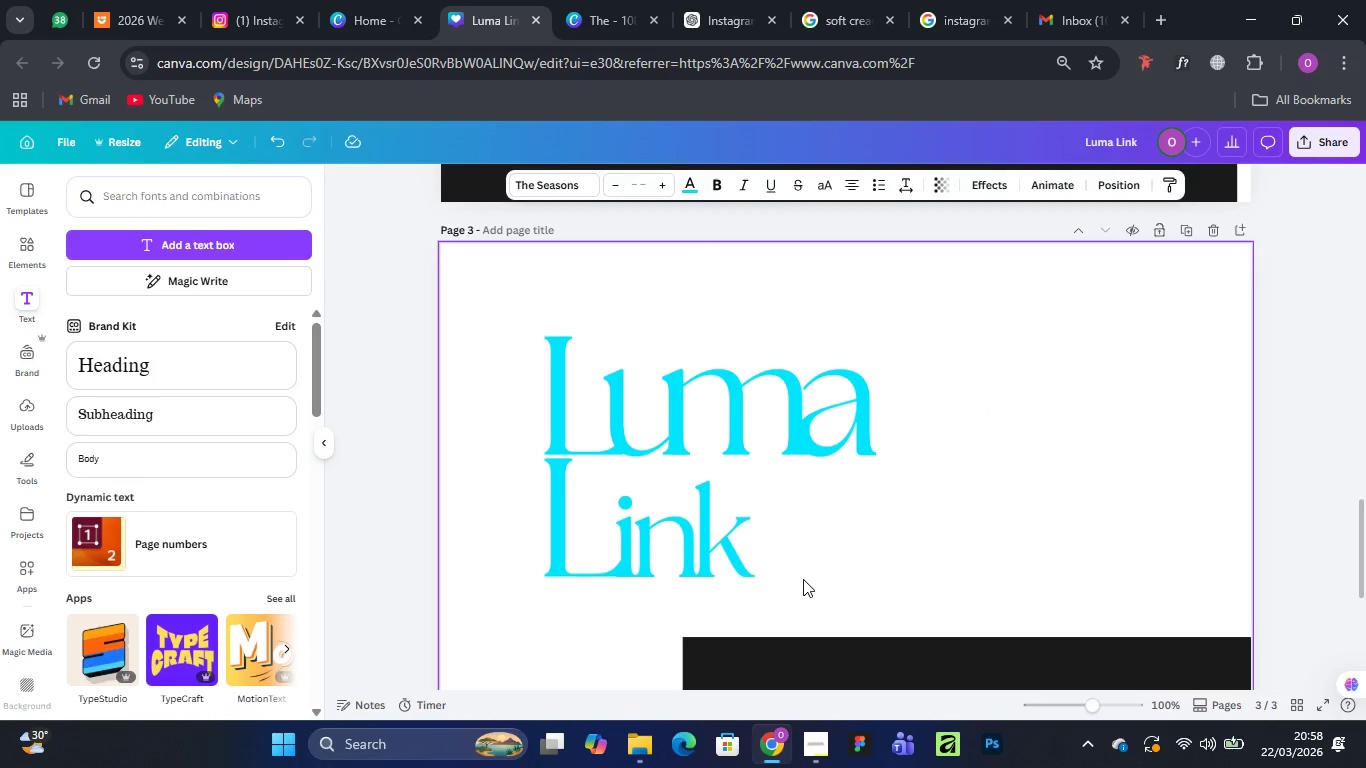 
key(ArrowUp)
 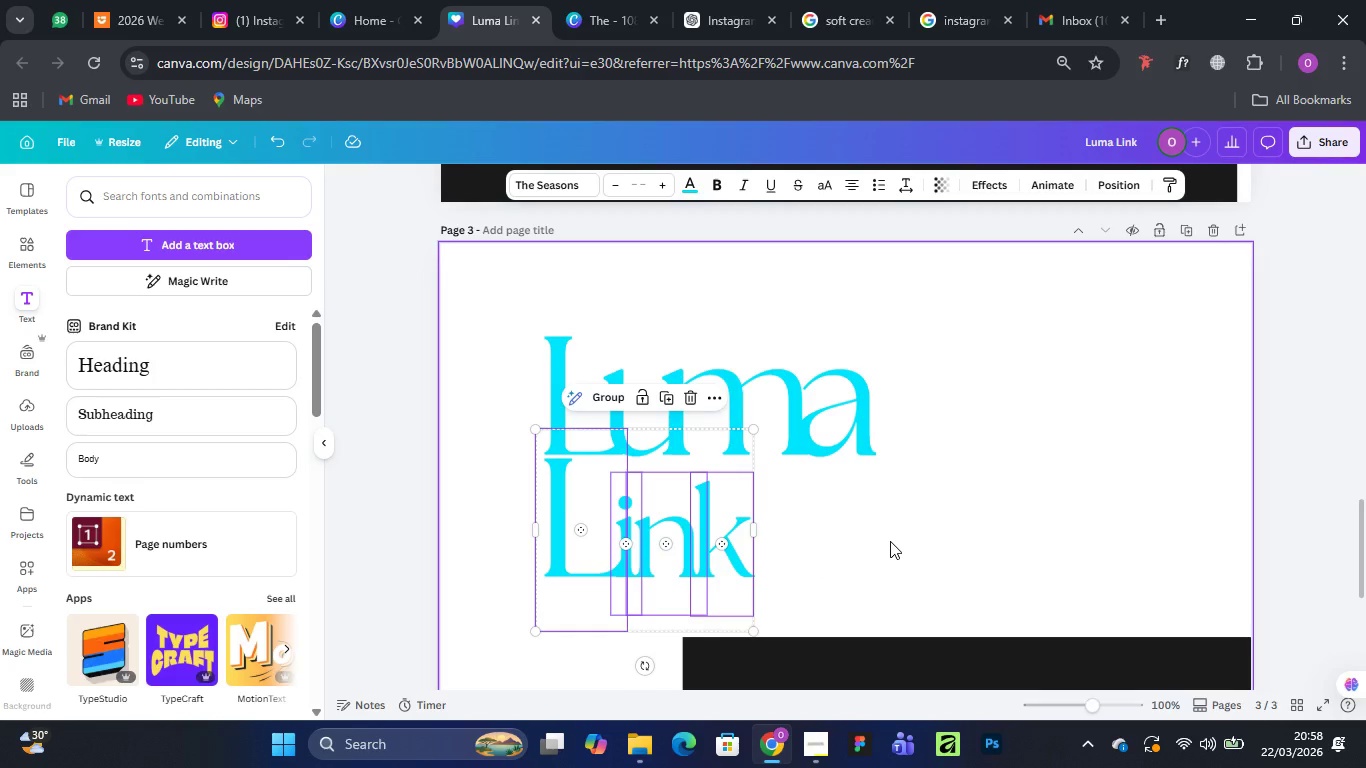 
wait(18.05)
 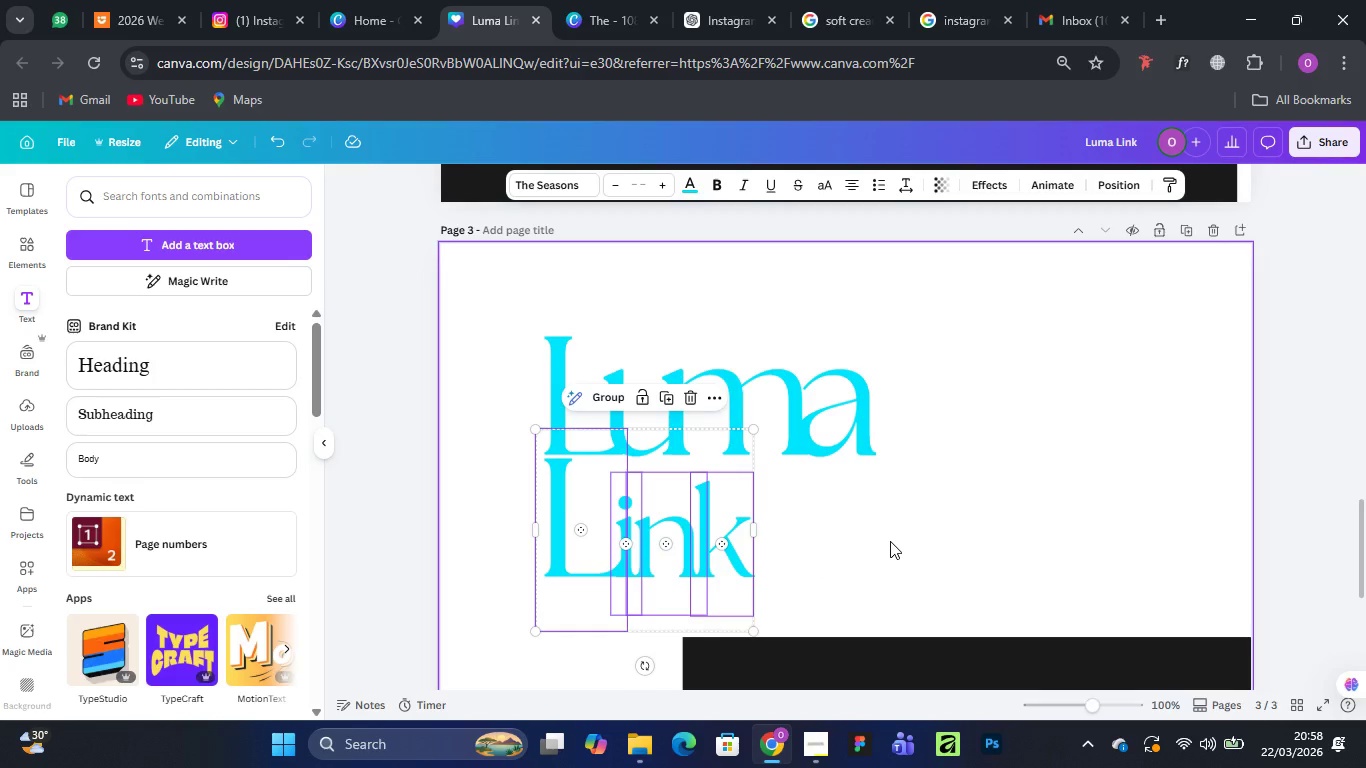 
left_click([1072, 461])
 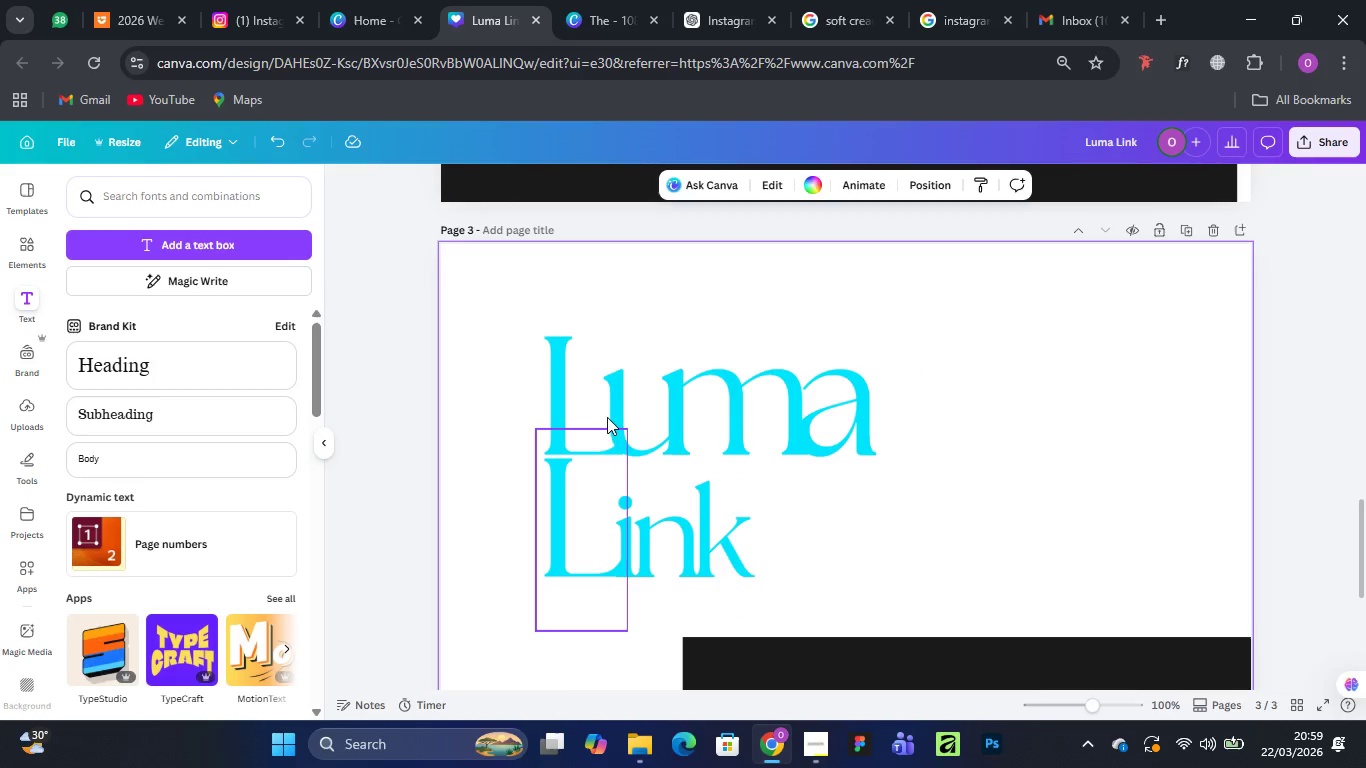 
wait(6.25)
 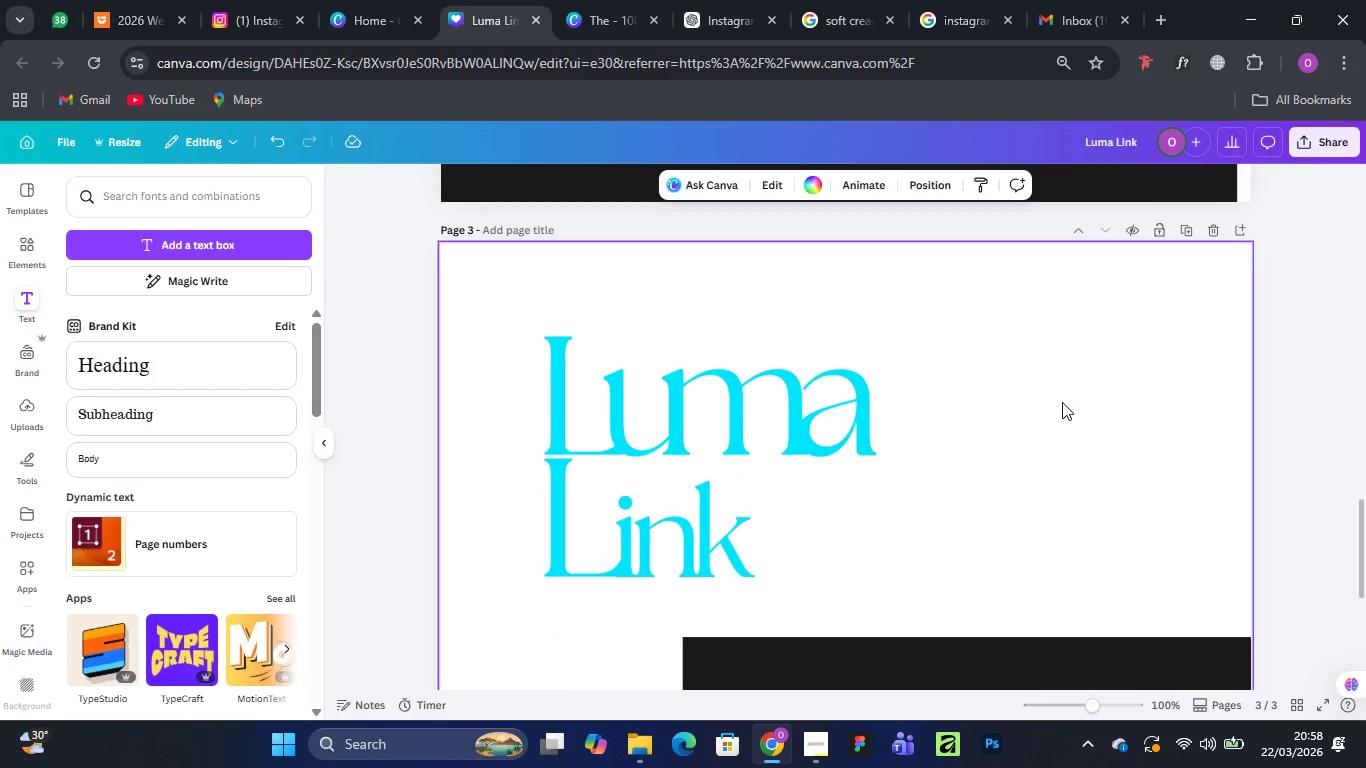 
left_click([641, 406])
 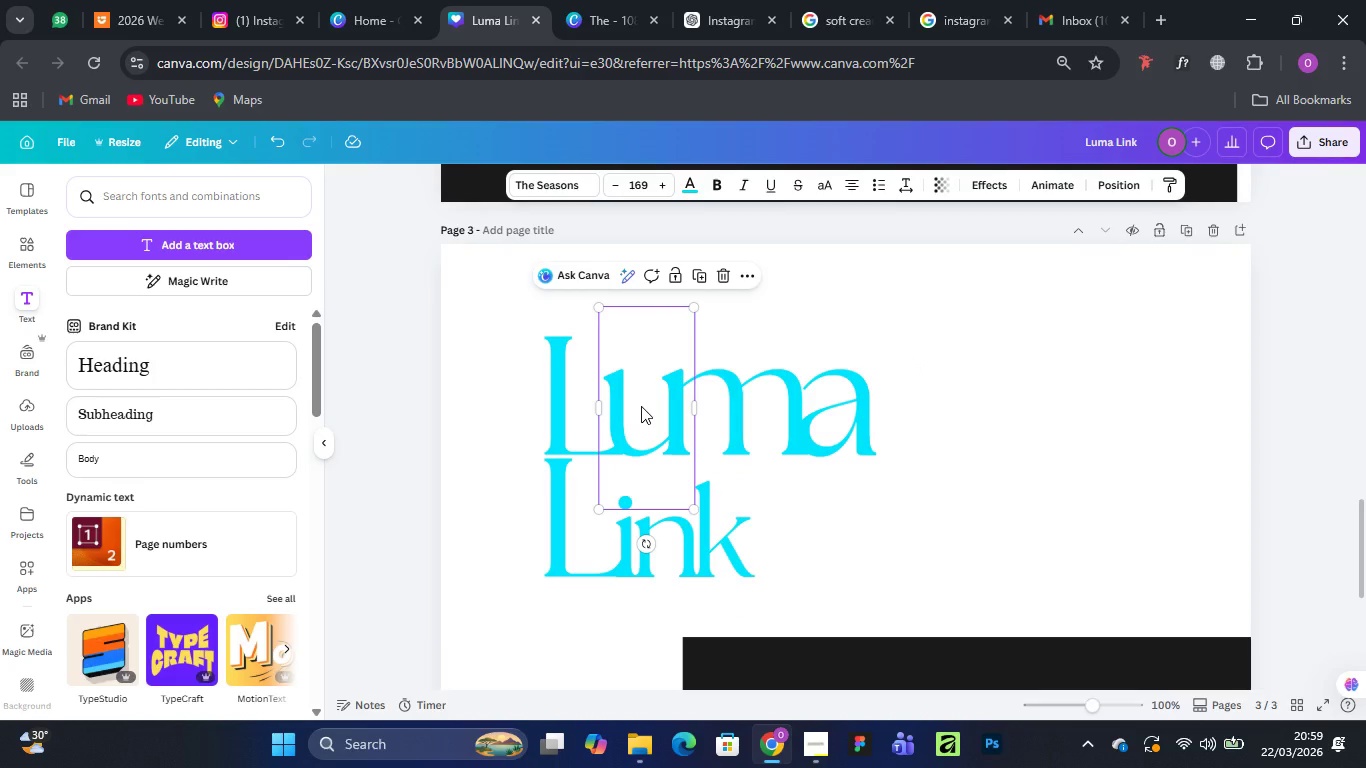 
hold_key(key=ShiftLeft, duration=1.5)
left_click([730, 405])
 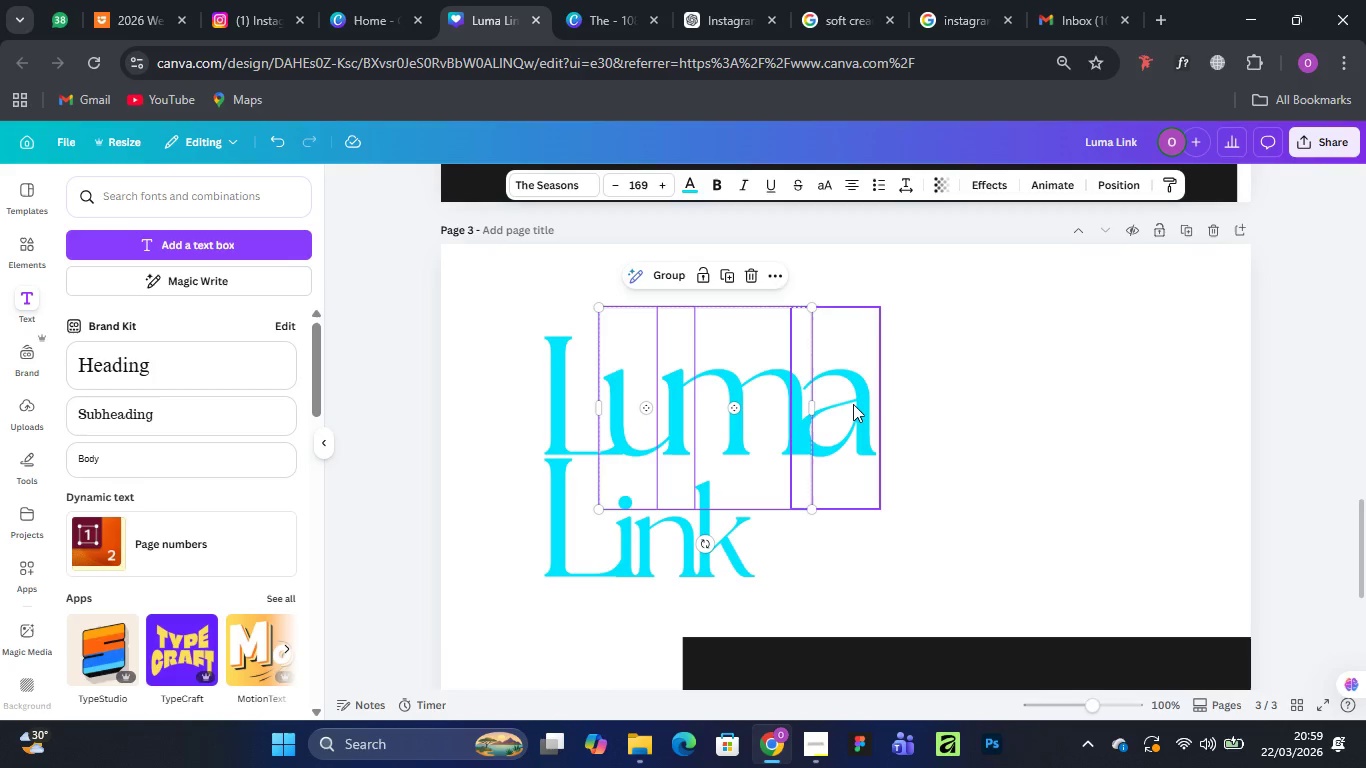 
hold_key(key=ShiftLeft, duration=0.88)
left_click([853, 404])
 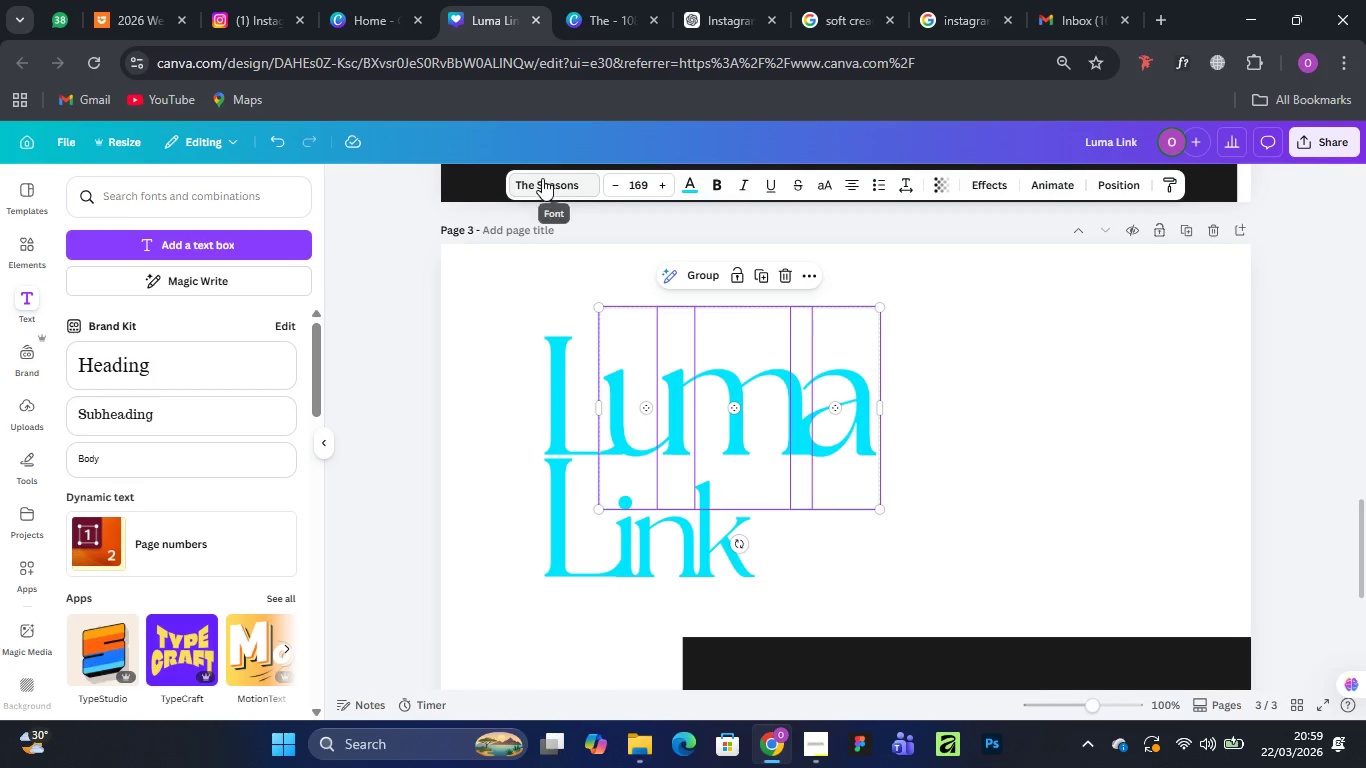 
left_click_drag(start_coordinate=[634, 183], to_coordinate=[639, 183])
 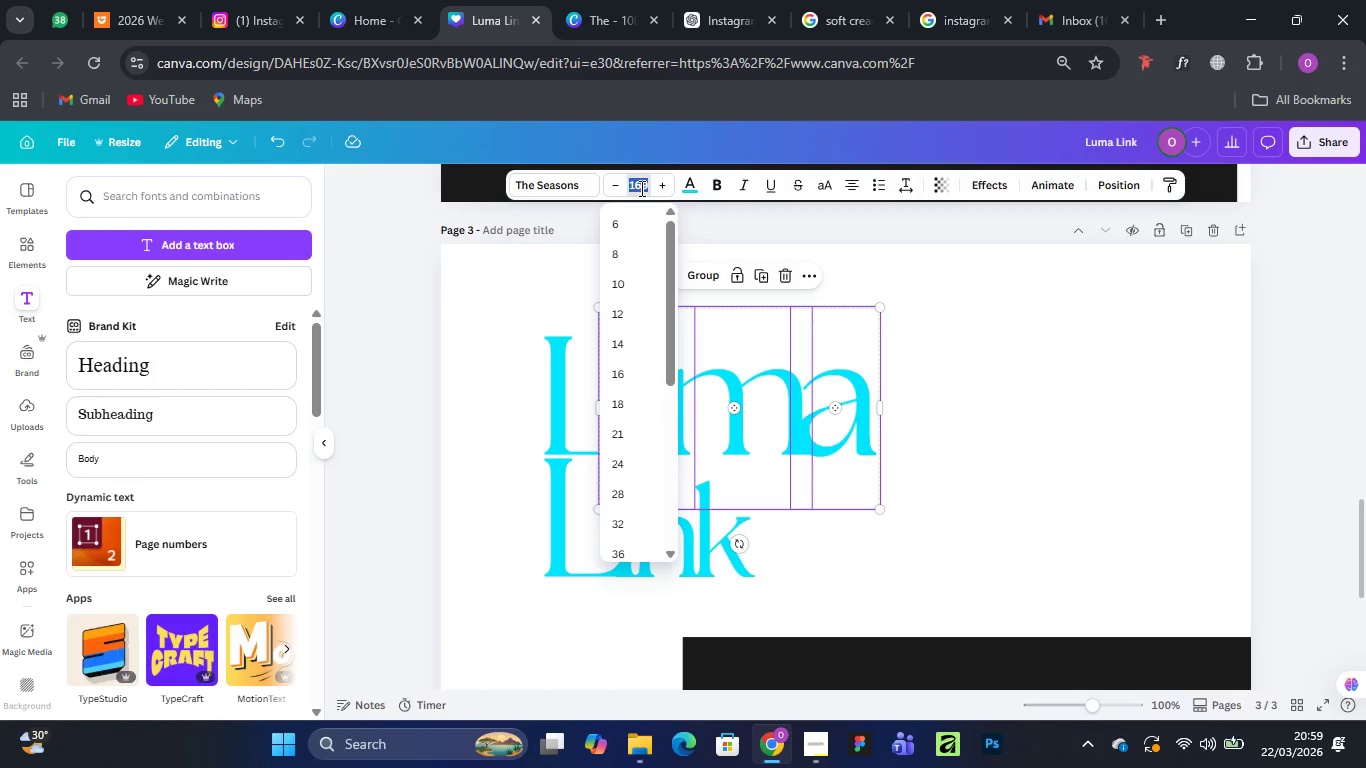 
key(1)
 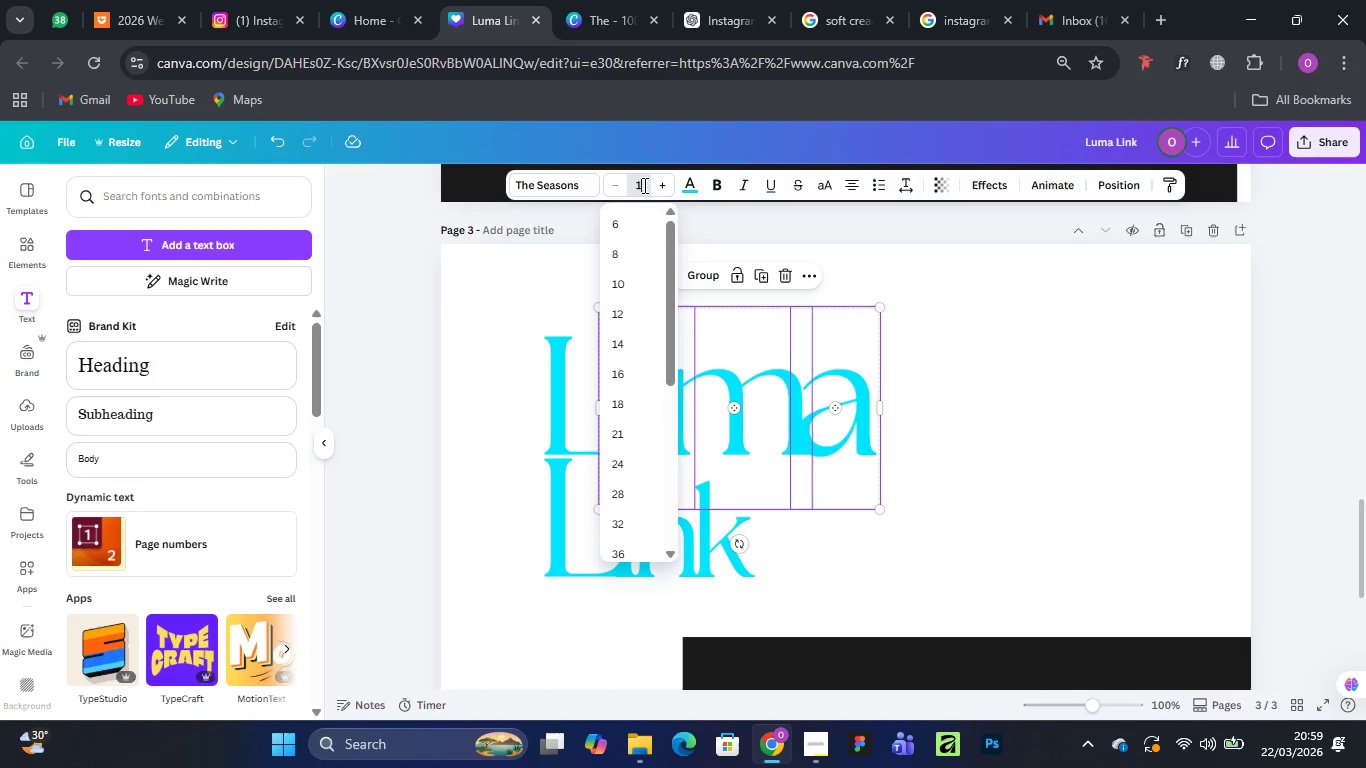 
type(19)
 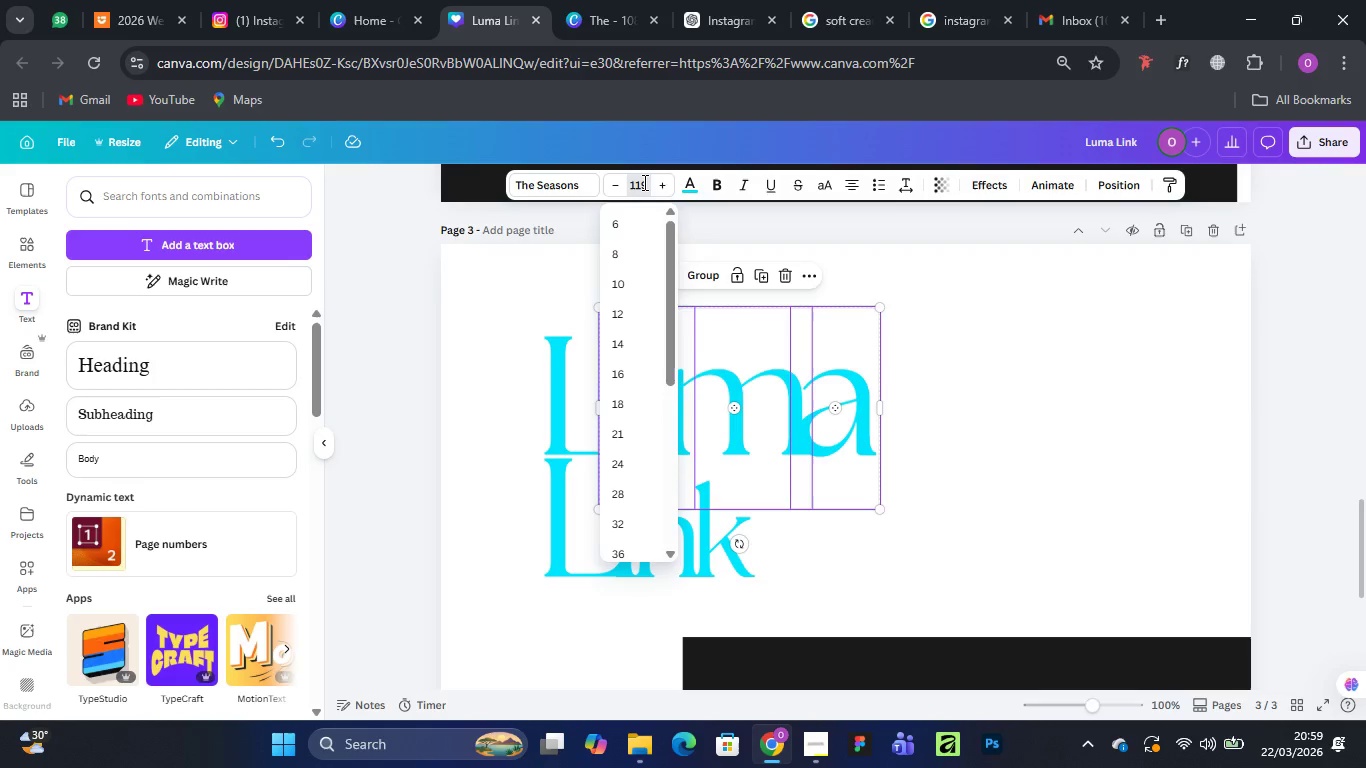 
key(Enter)
 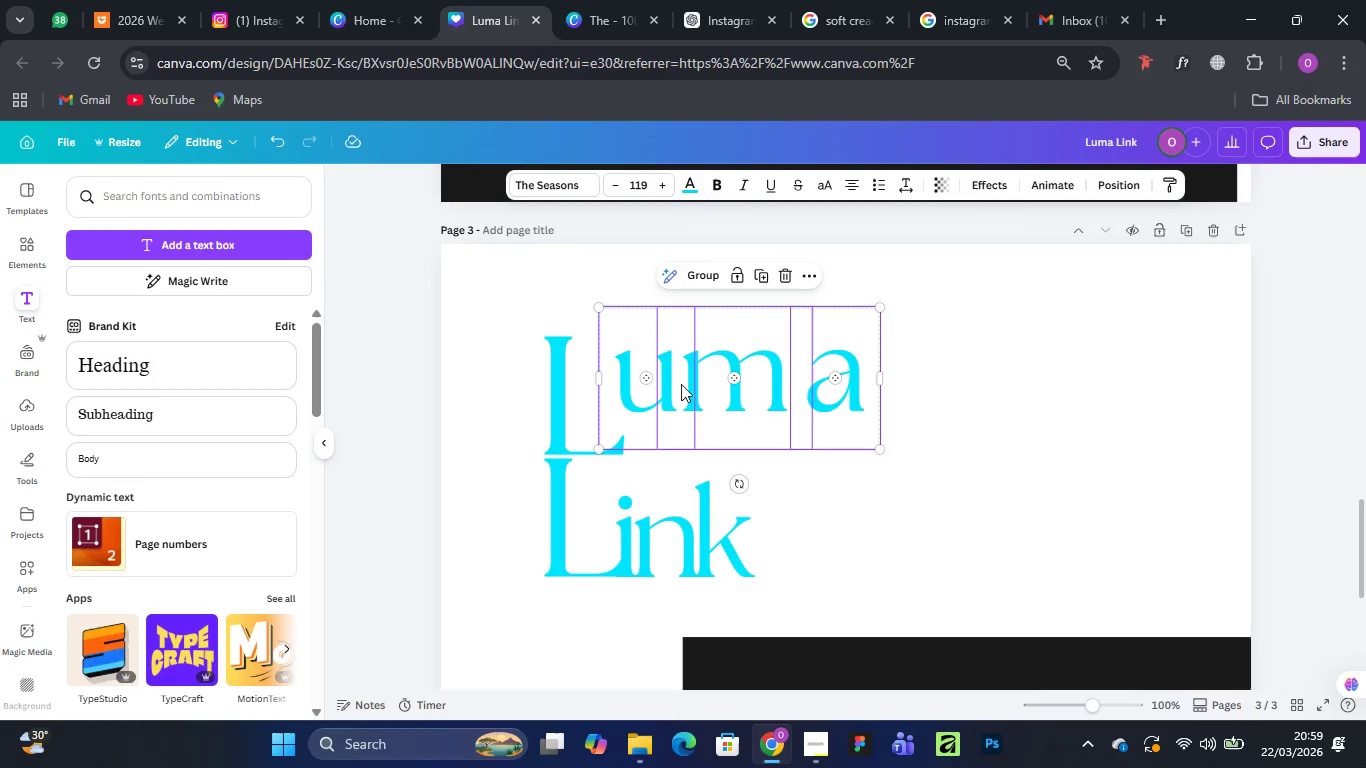 
left_click_drag(start_coordinate=[730, 395], to_coordinate=[729, 439])
 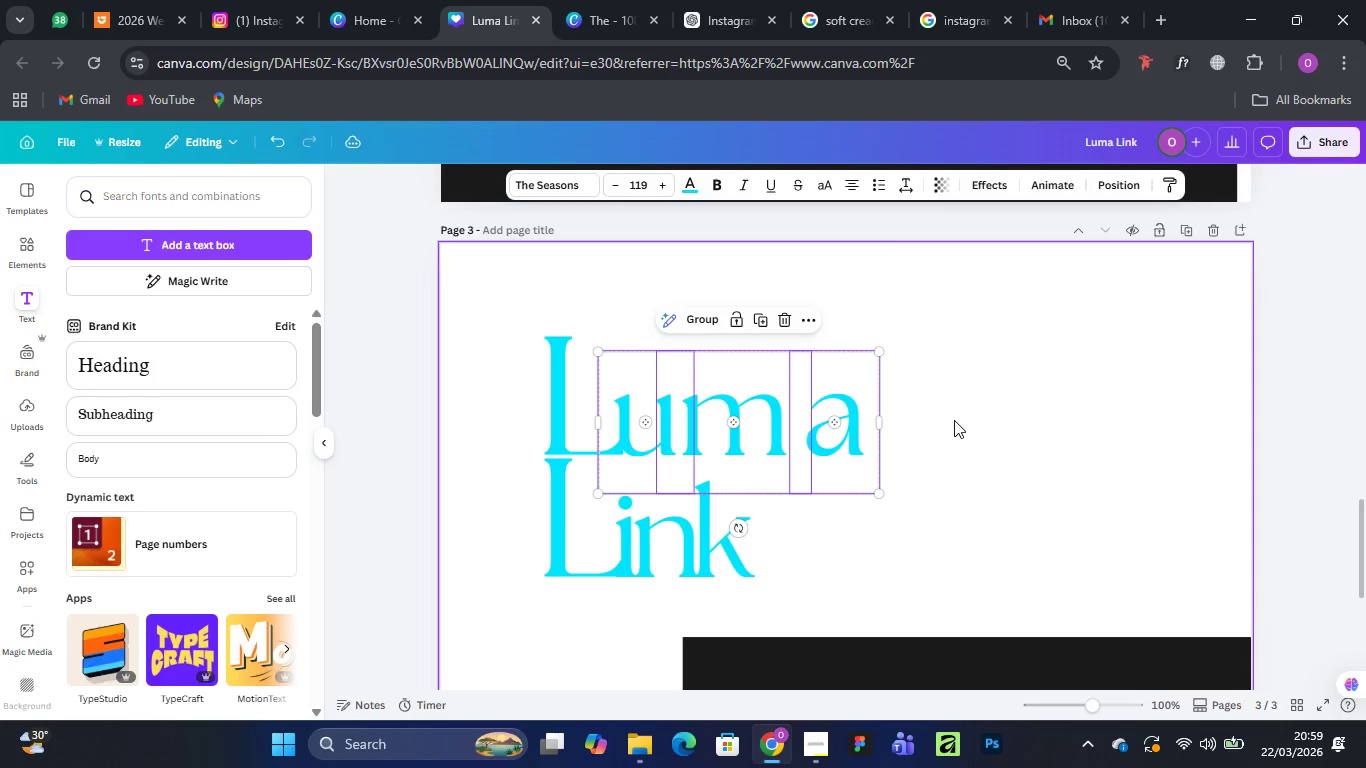 
key(ArrowLeft)
 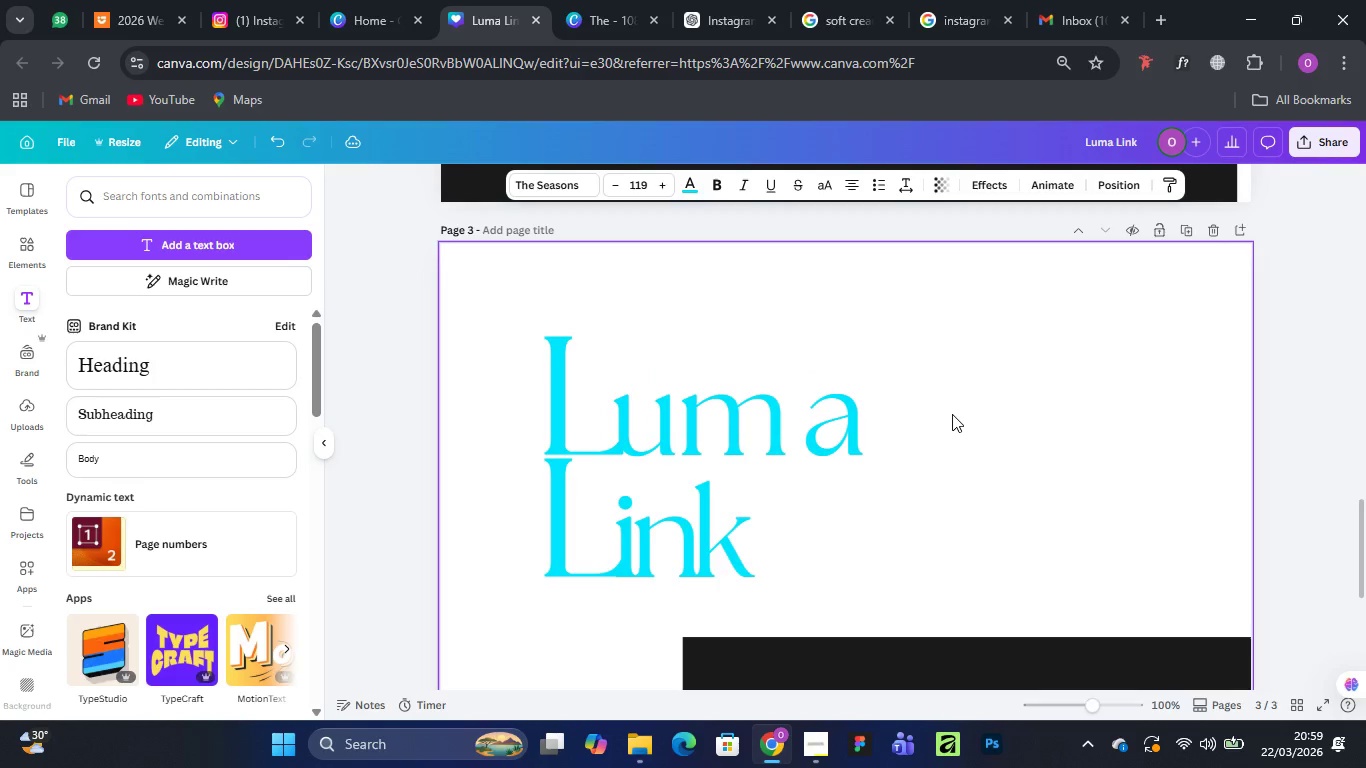 
key(ArrowLeft)
 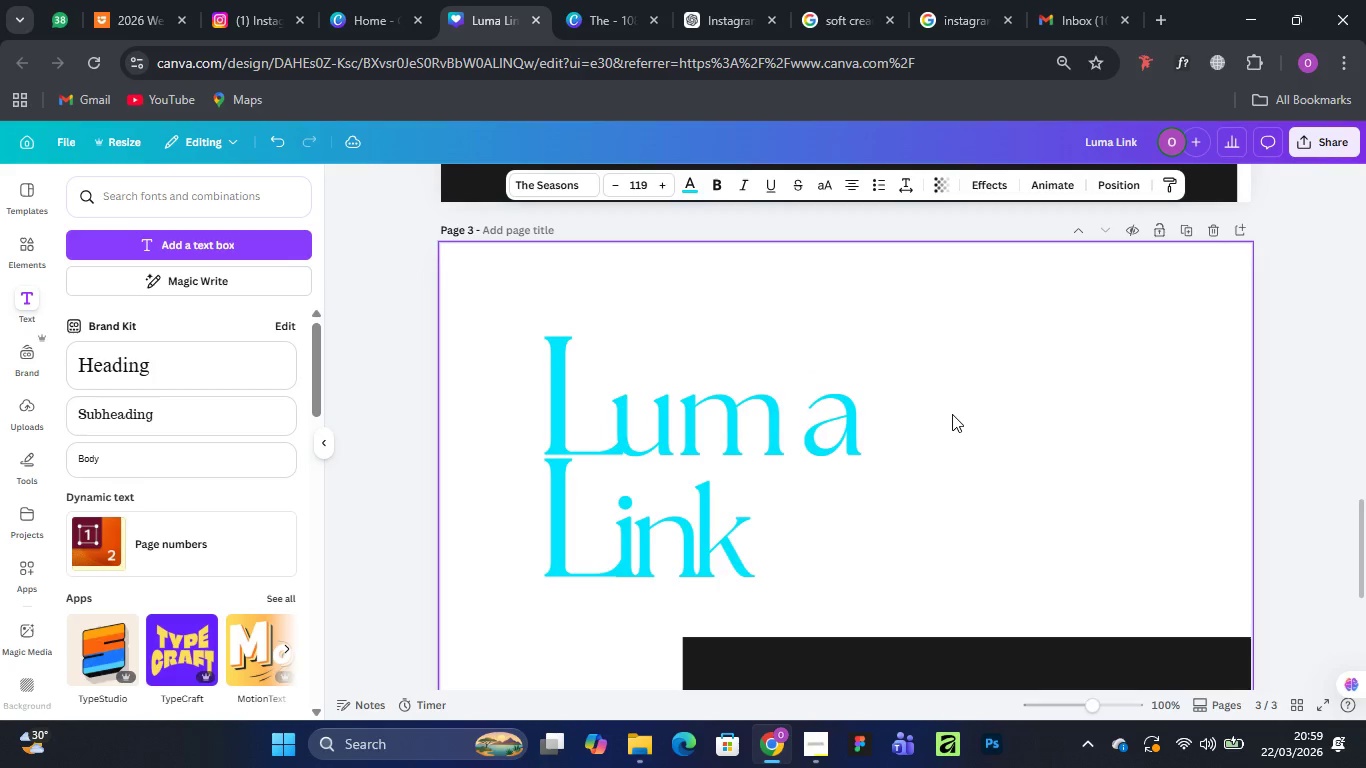 
key(ArrowLeft)
 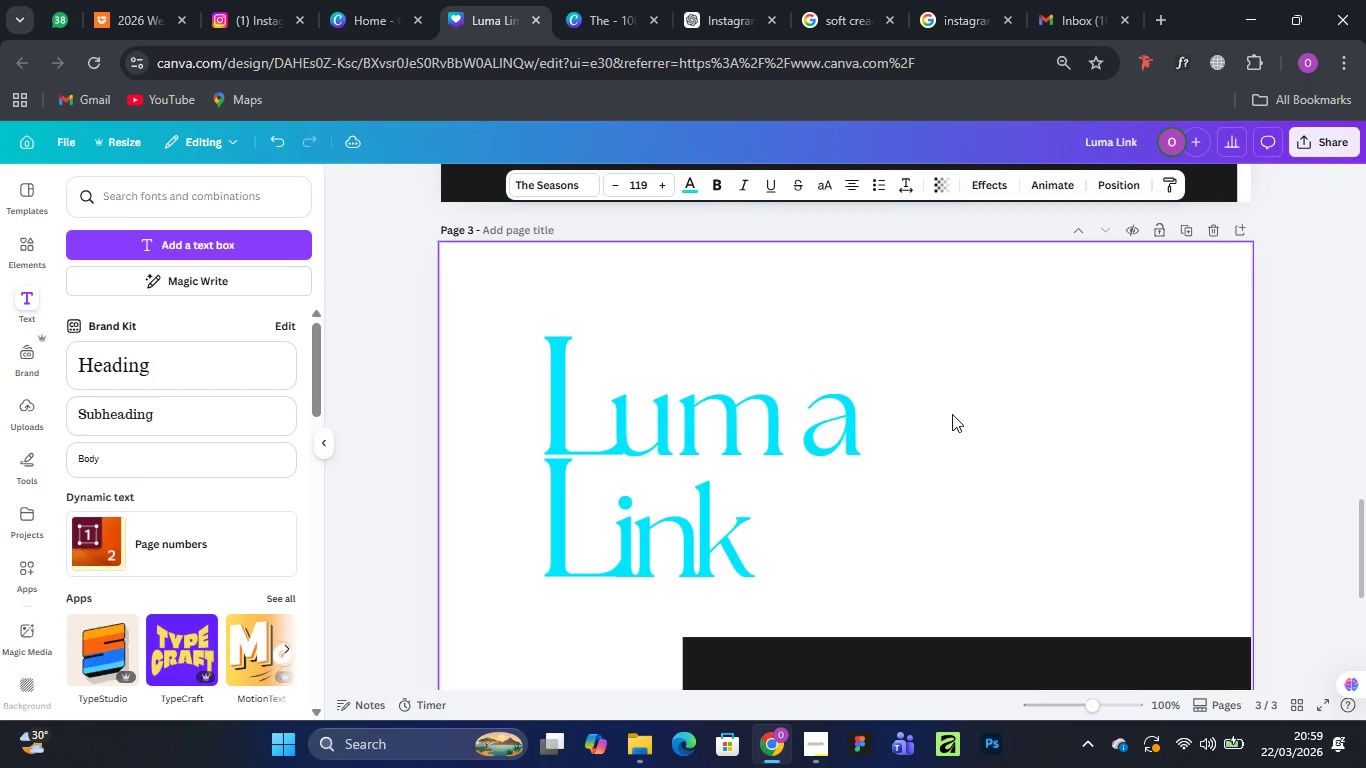 
key(ArrowLeft)
 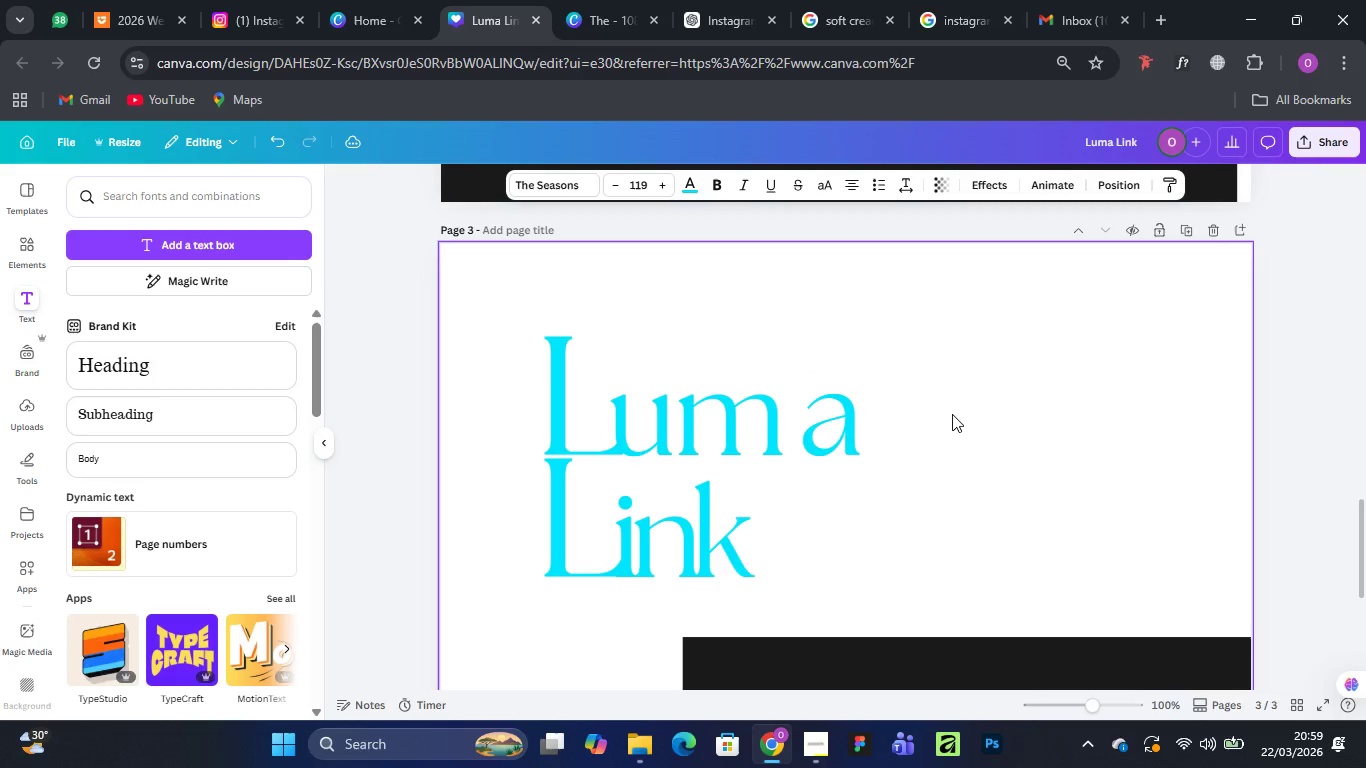 
key(ArrowLeft)
 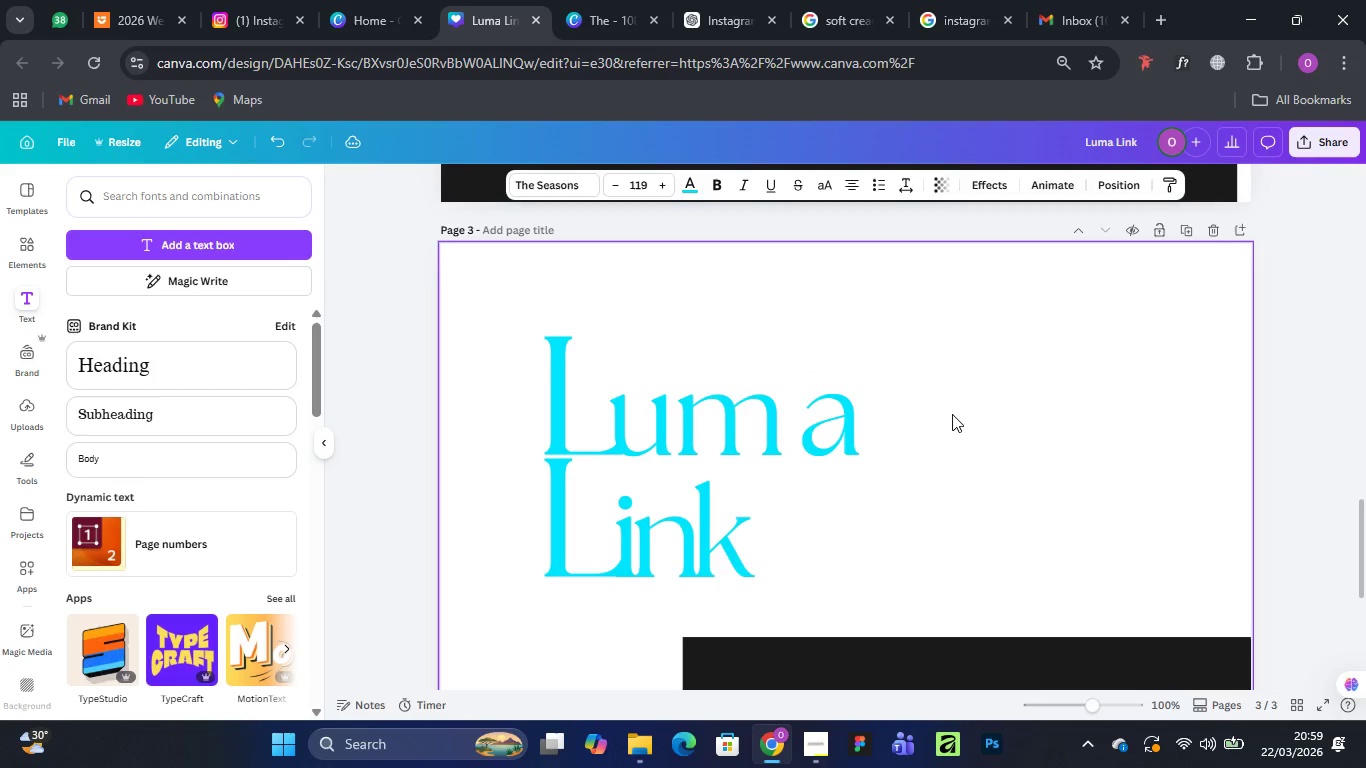 
key(ArrowLeft)
 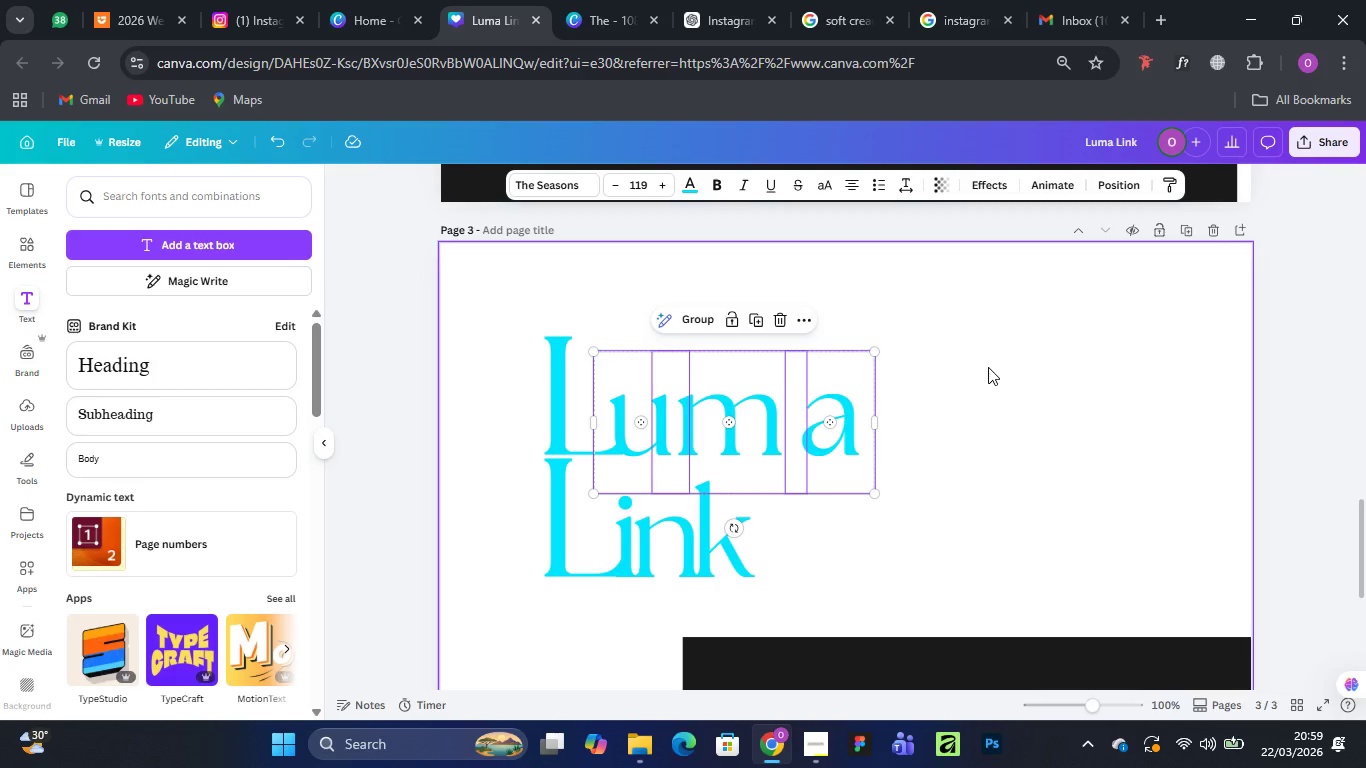 
wait(8.59)
 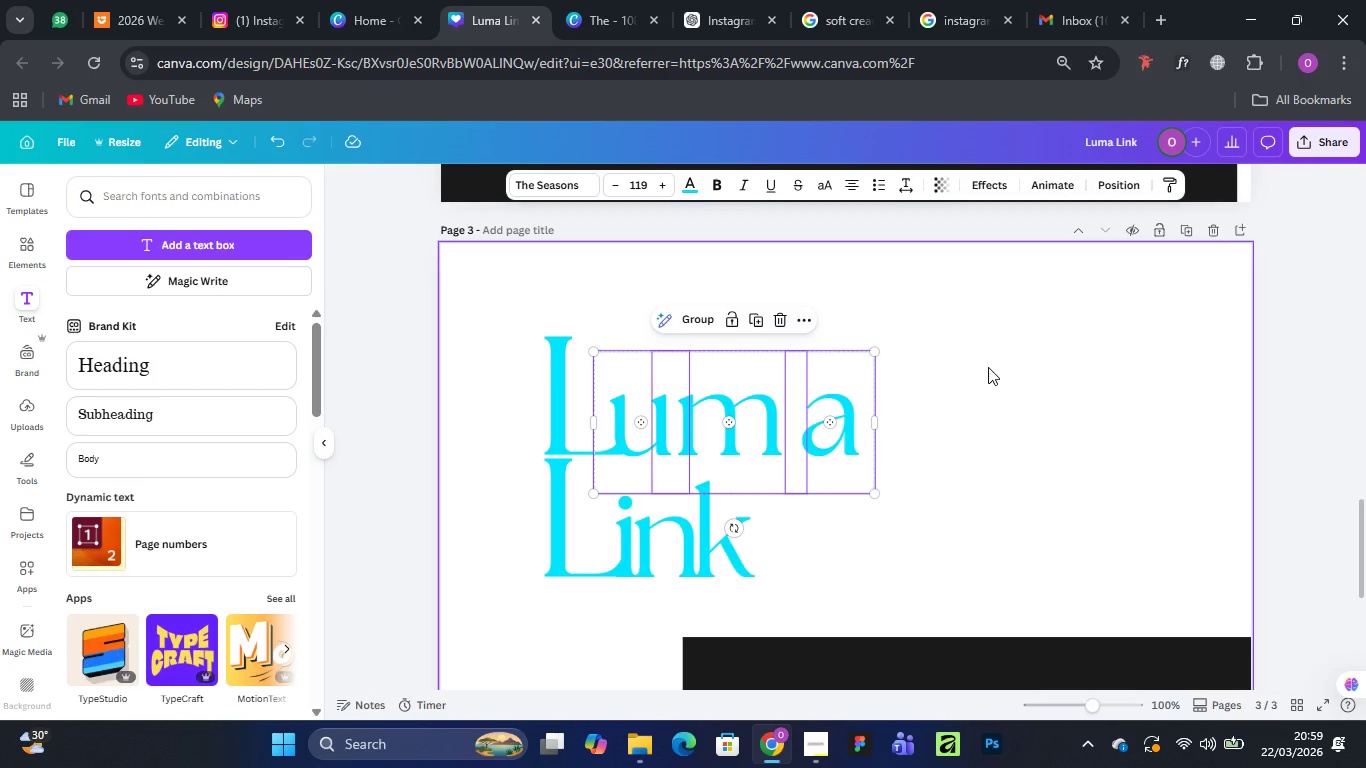 
left_click([987, 363])
 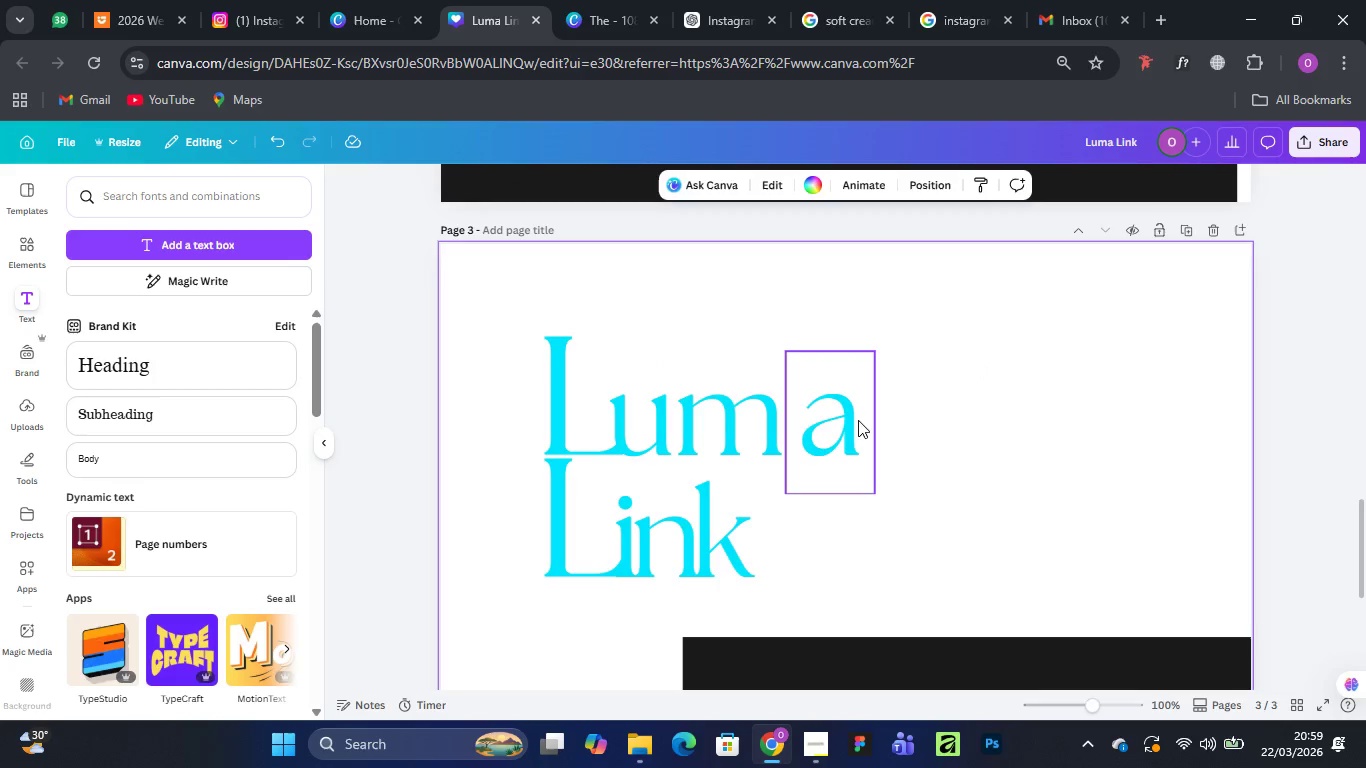 
left_click([849, 423])
 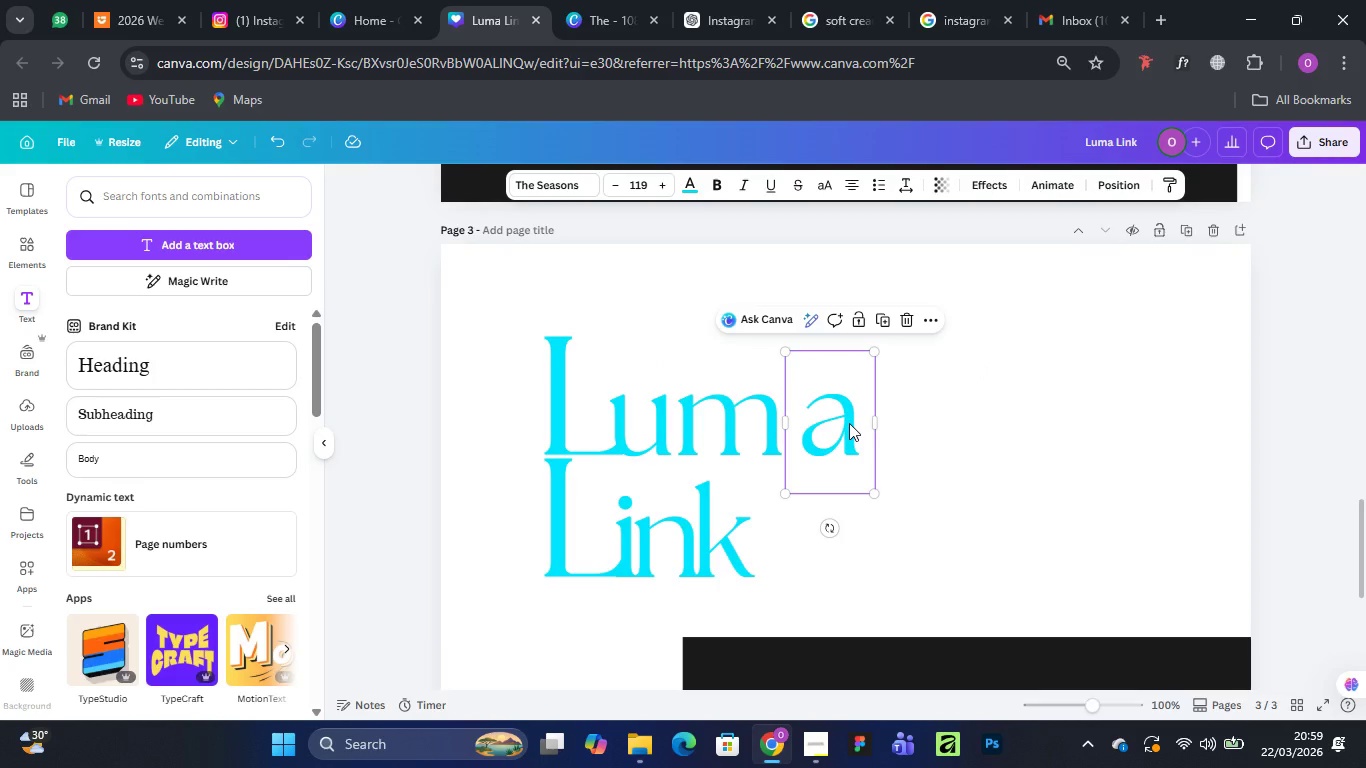 
hold_key(key=ArrowLeft, duration=1.53)
 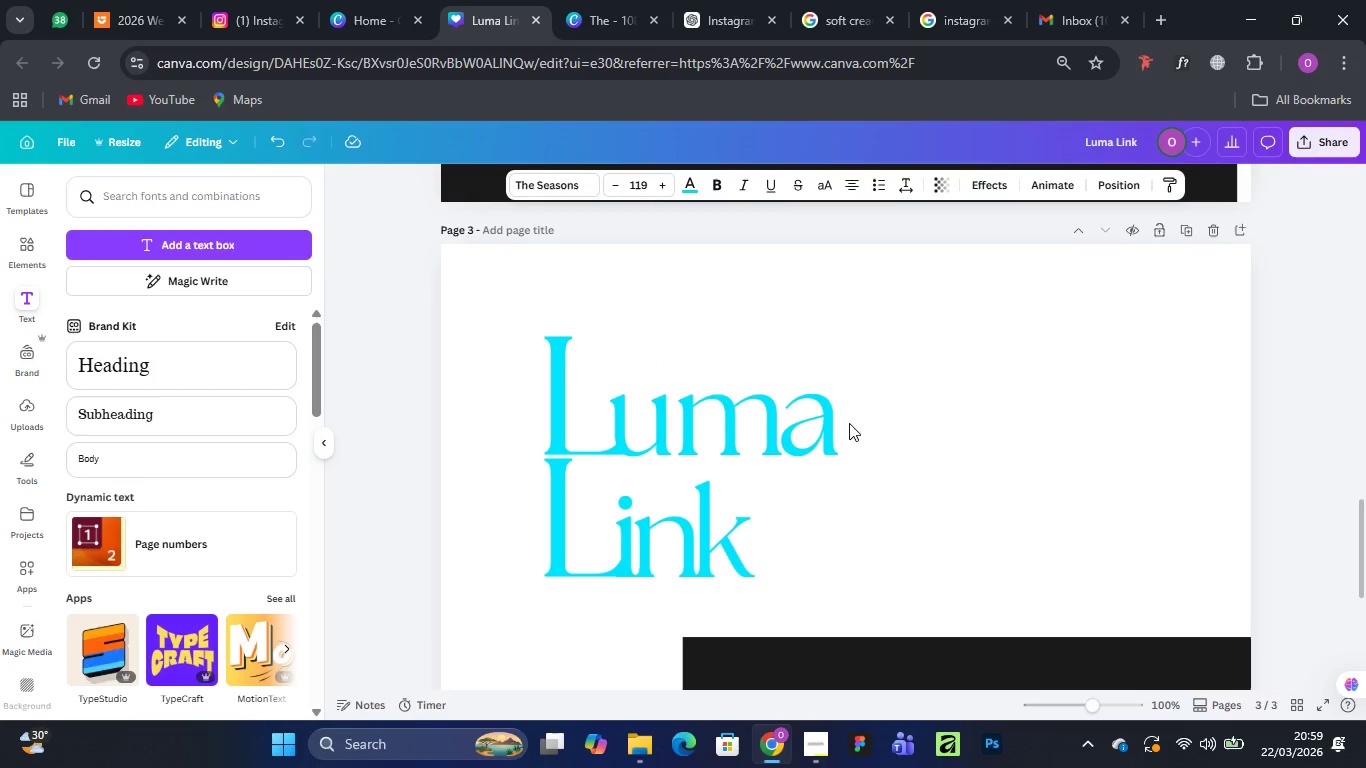 
key(ArrowLeft)
 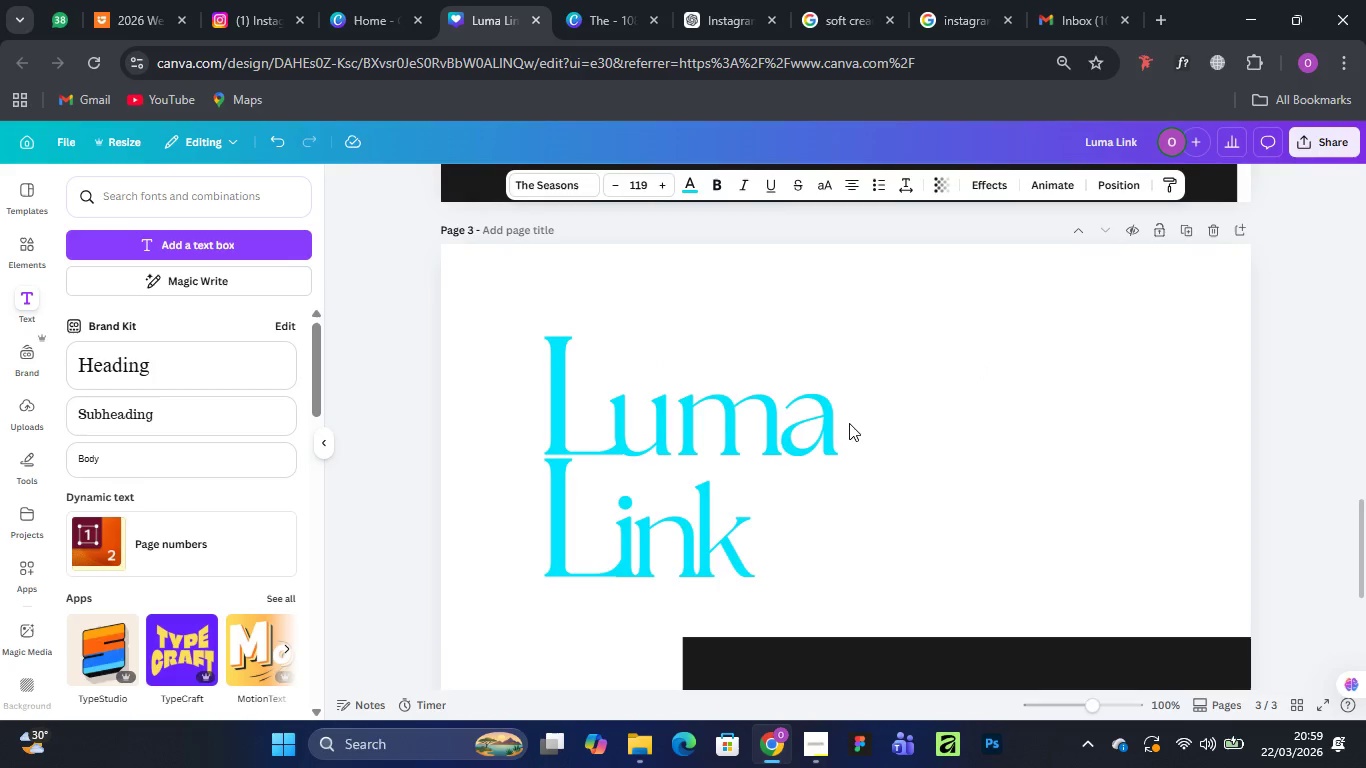 
key(ArrowLeft)
 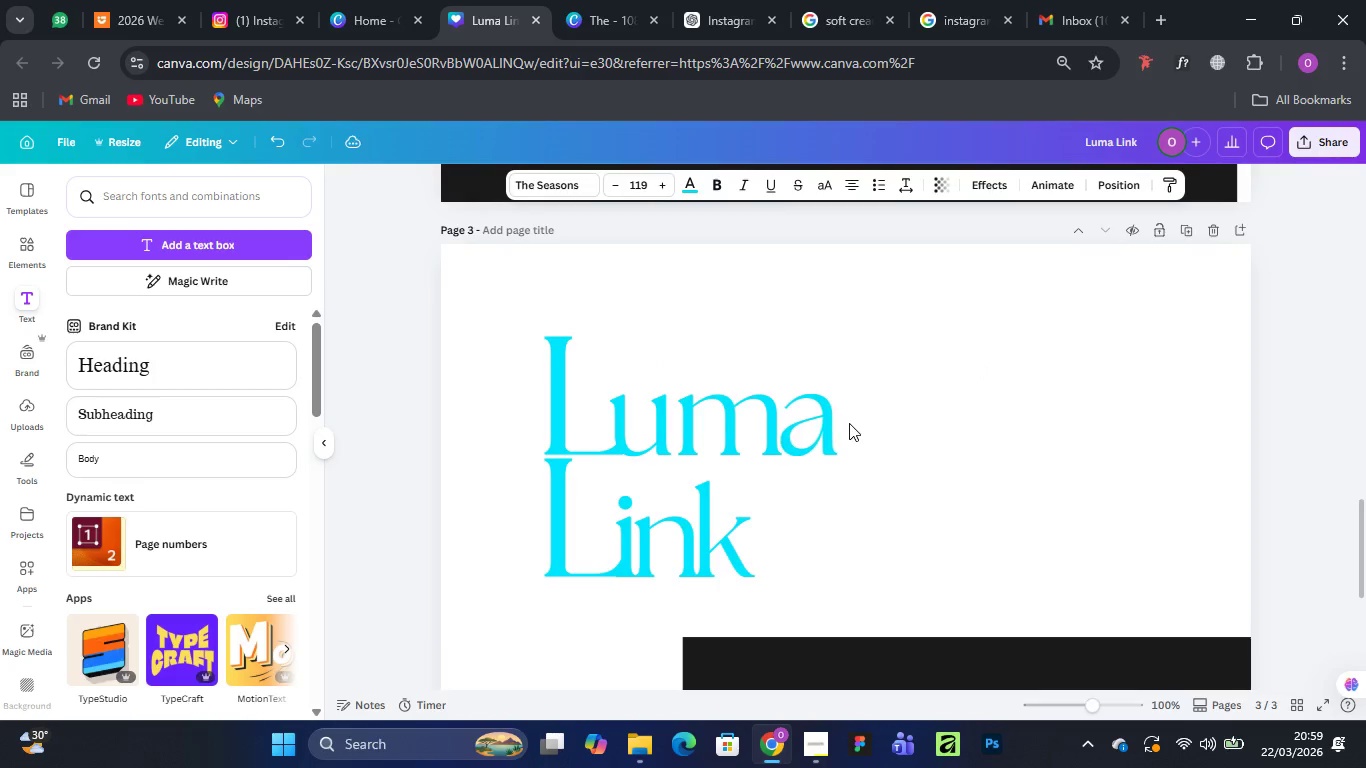 
key(ArrowLeft)
 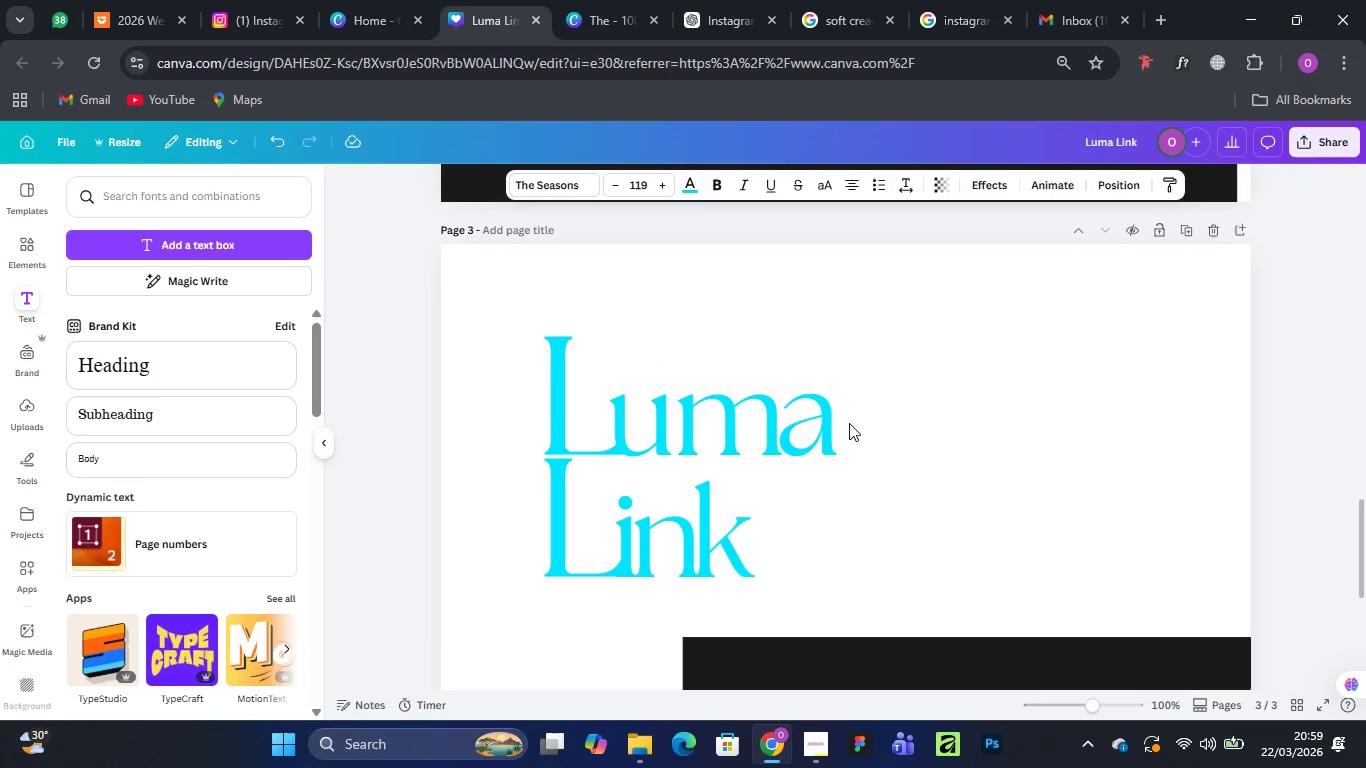 
key(ArrowLeft)
 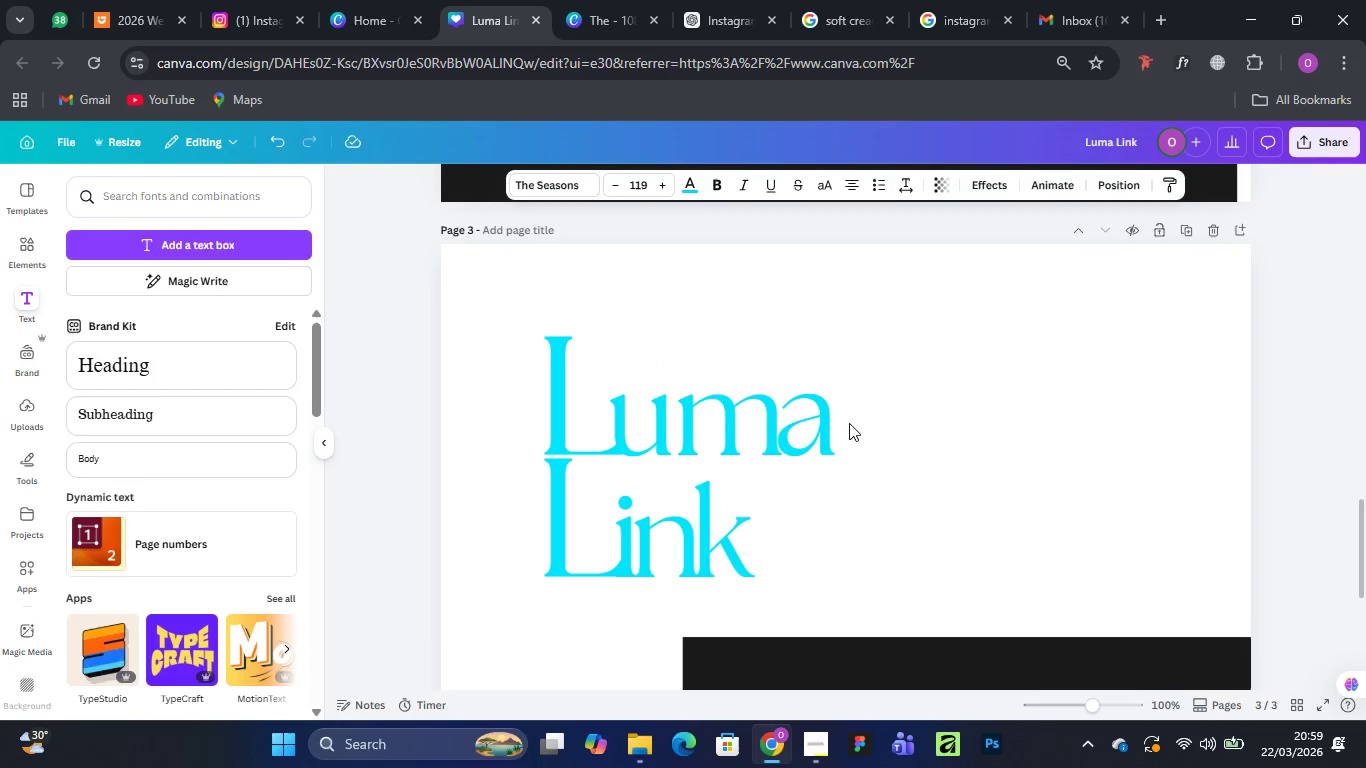 
key(ArrowLeft)
 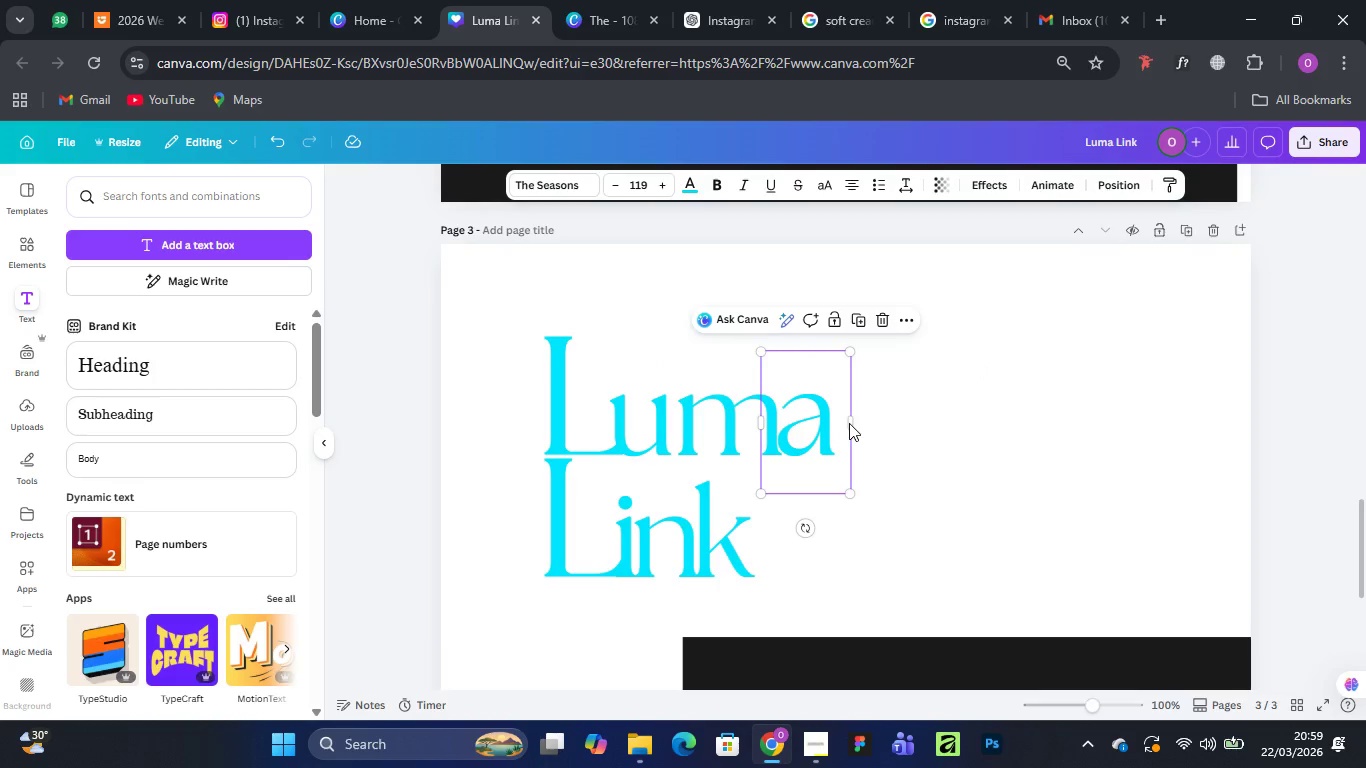 
hold_key(key=ArrowLeft, duration=0.36)
 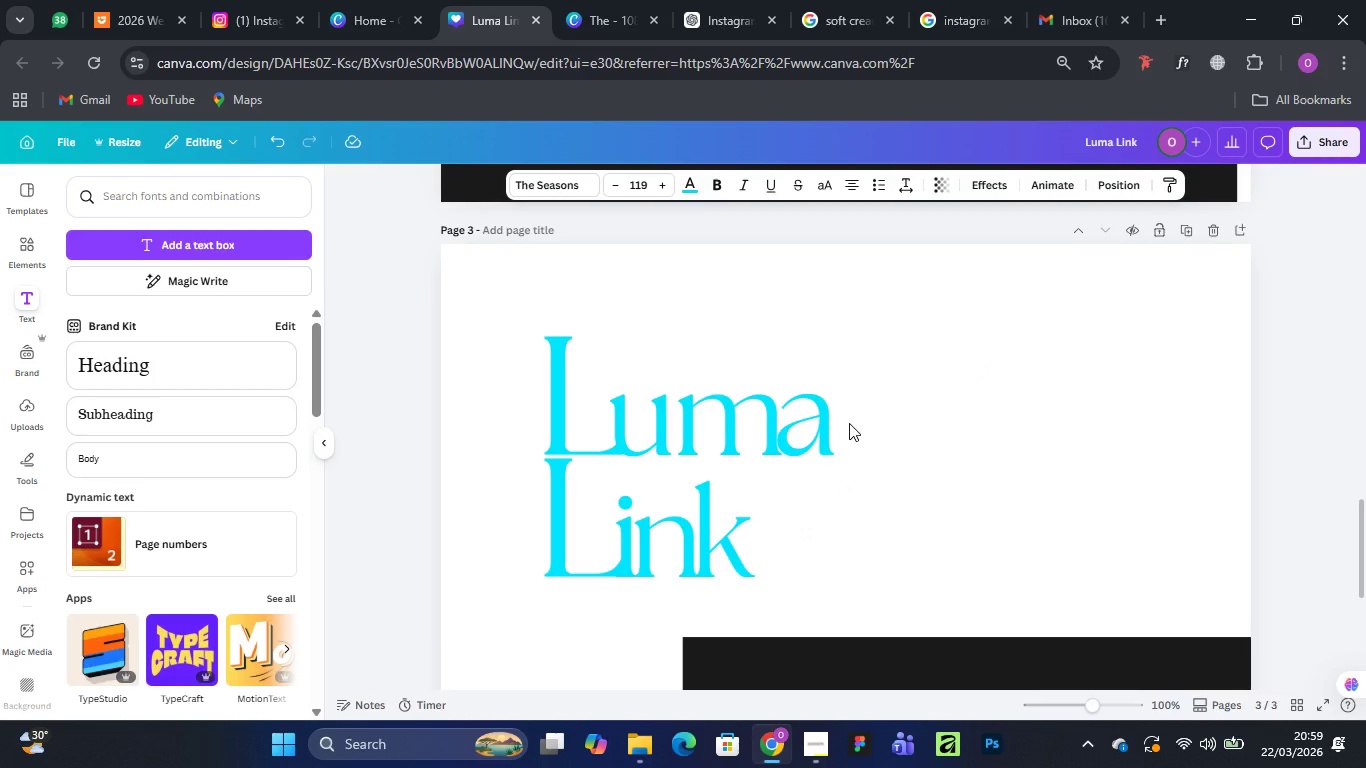 
key(ArrowLeft)
 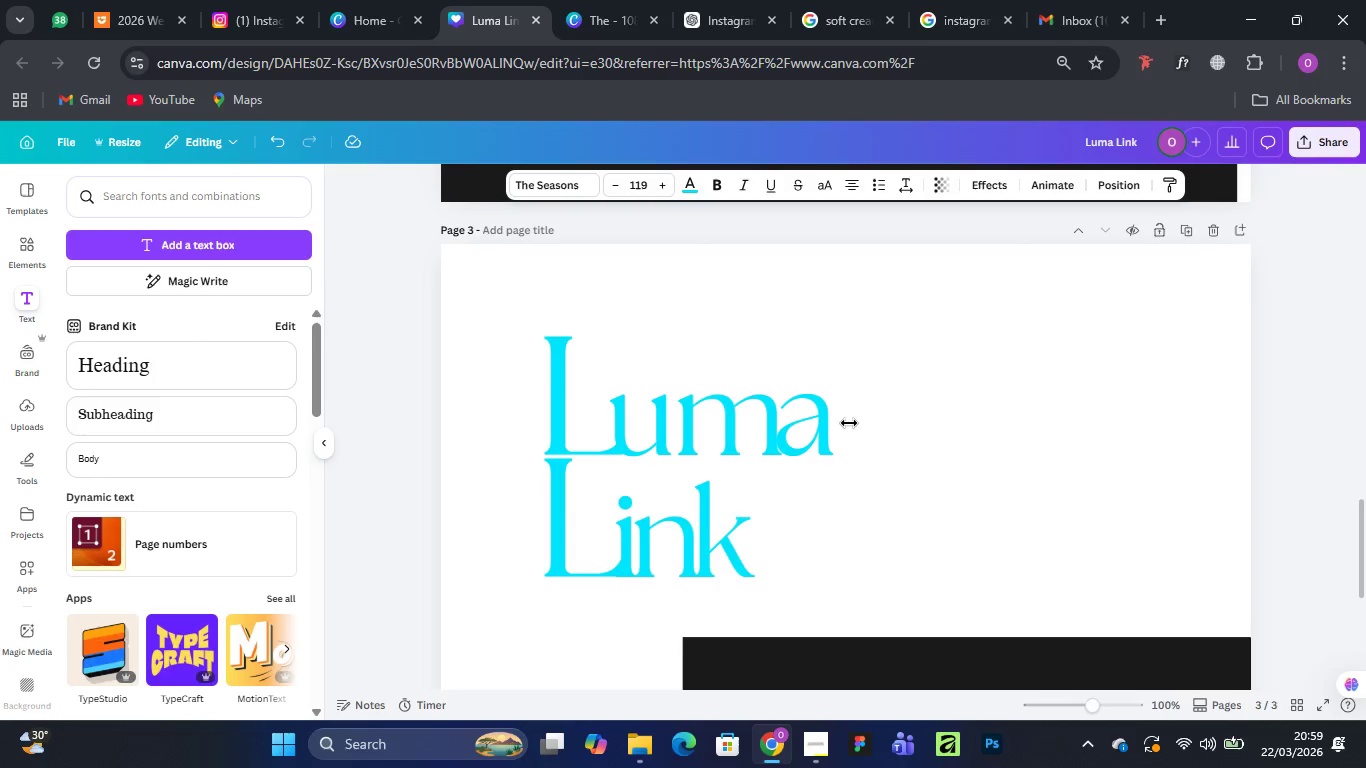 
key(ArrowLeft)
 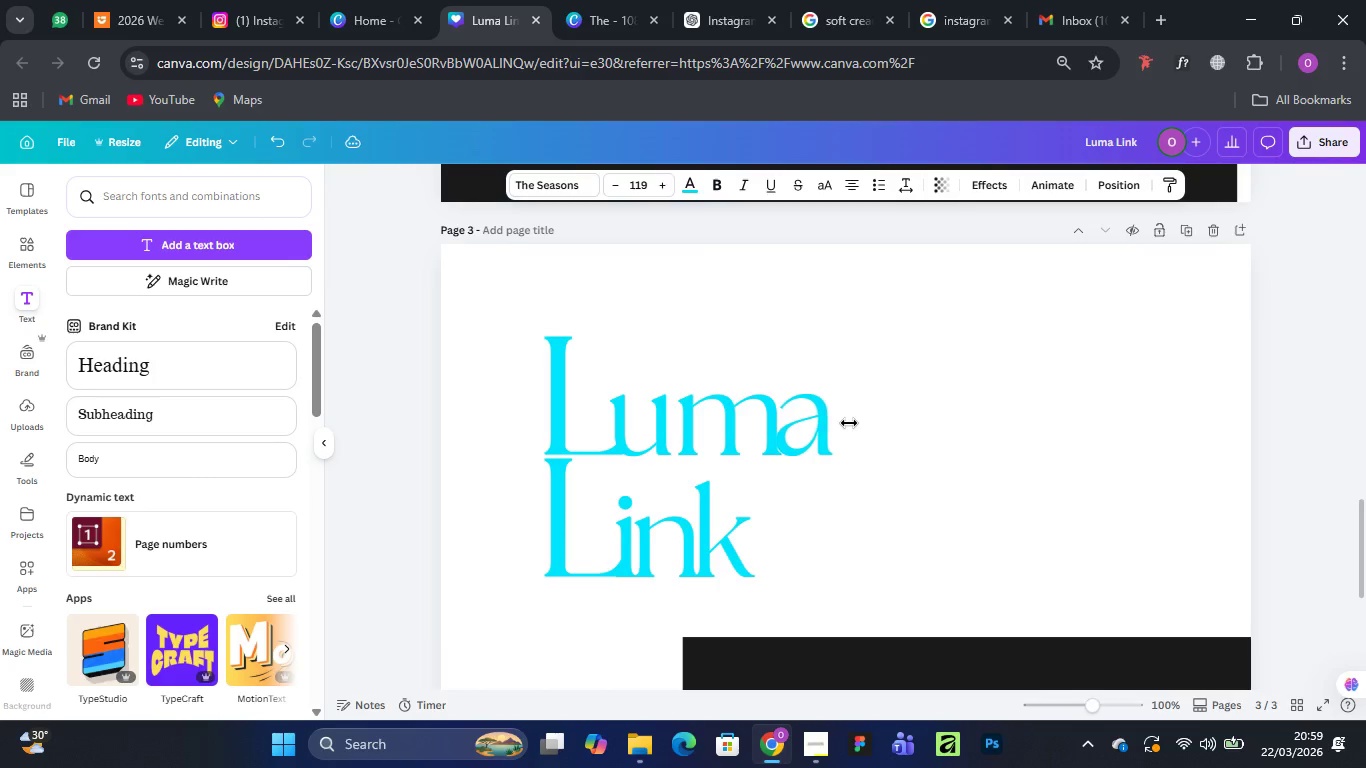 
key(ArrowLeft)
 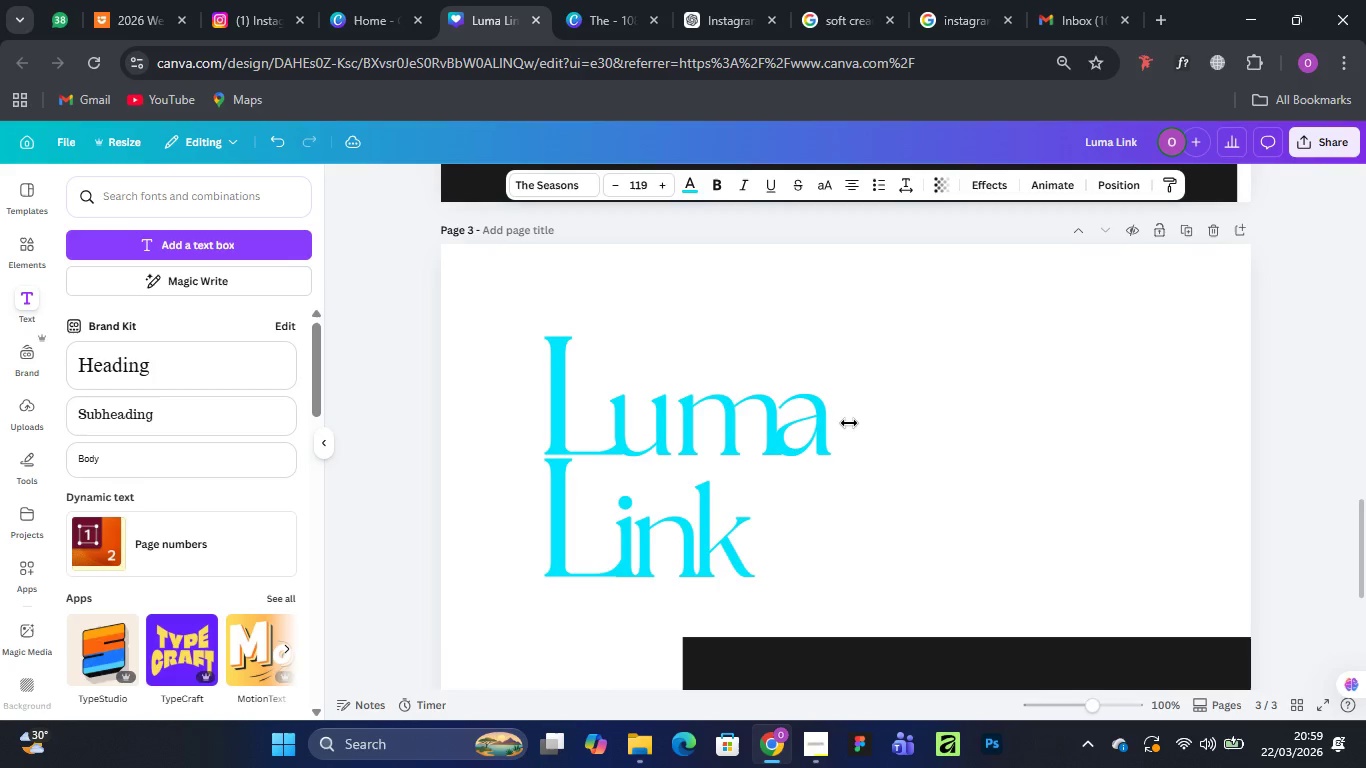 
key(ArrowLeft)
 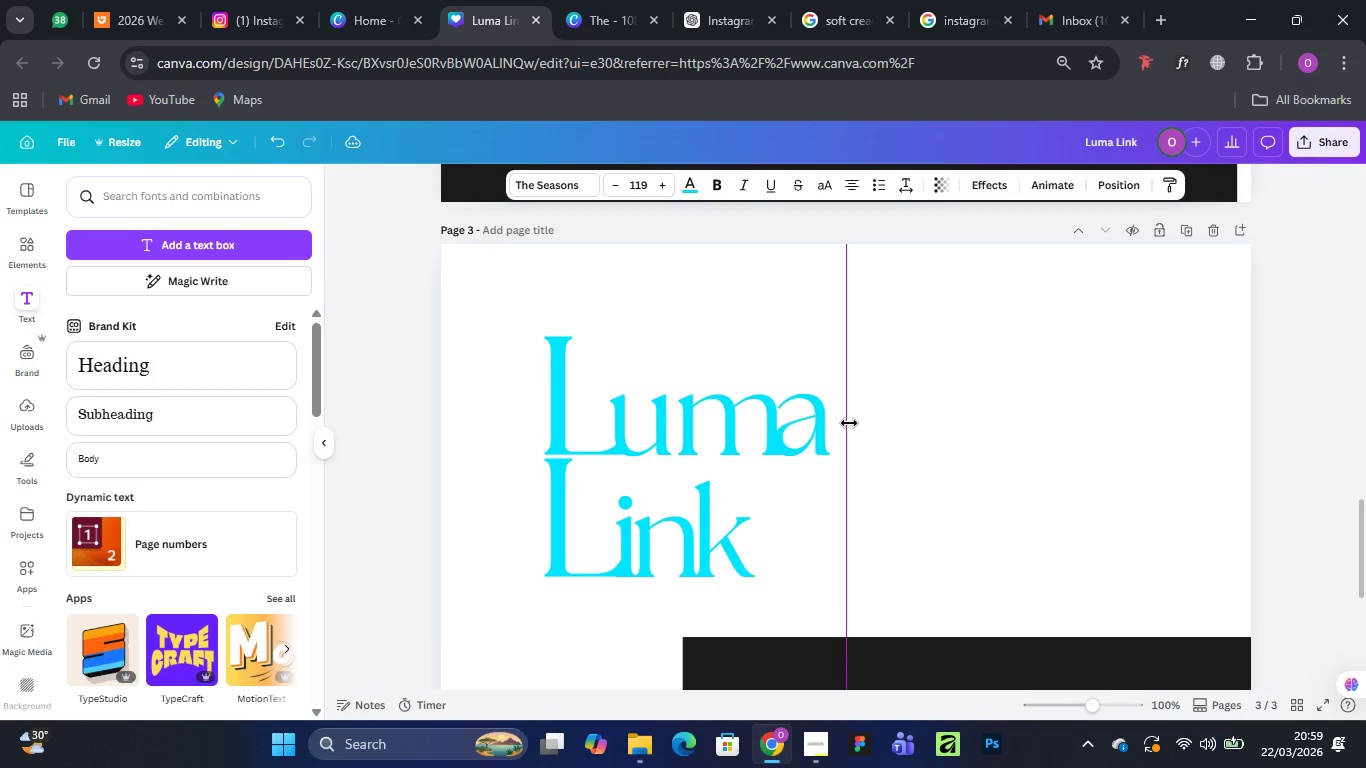 
key(ArrowLeft)
 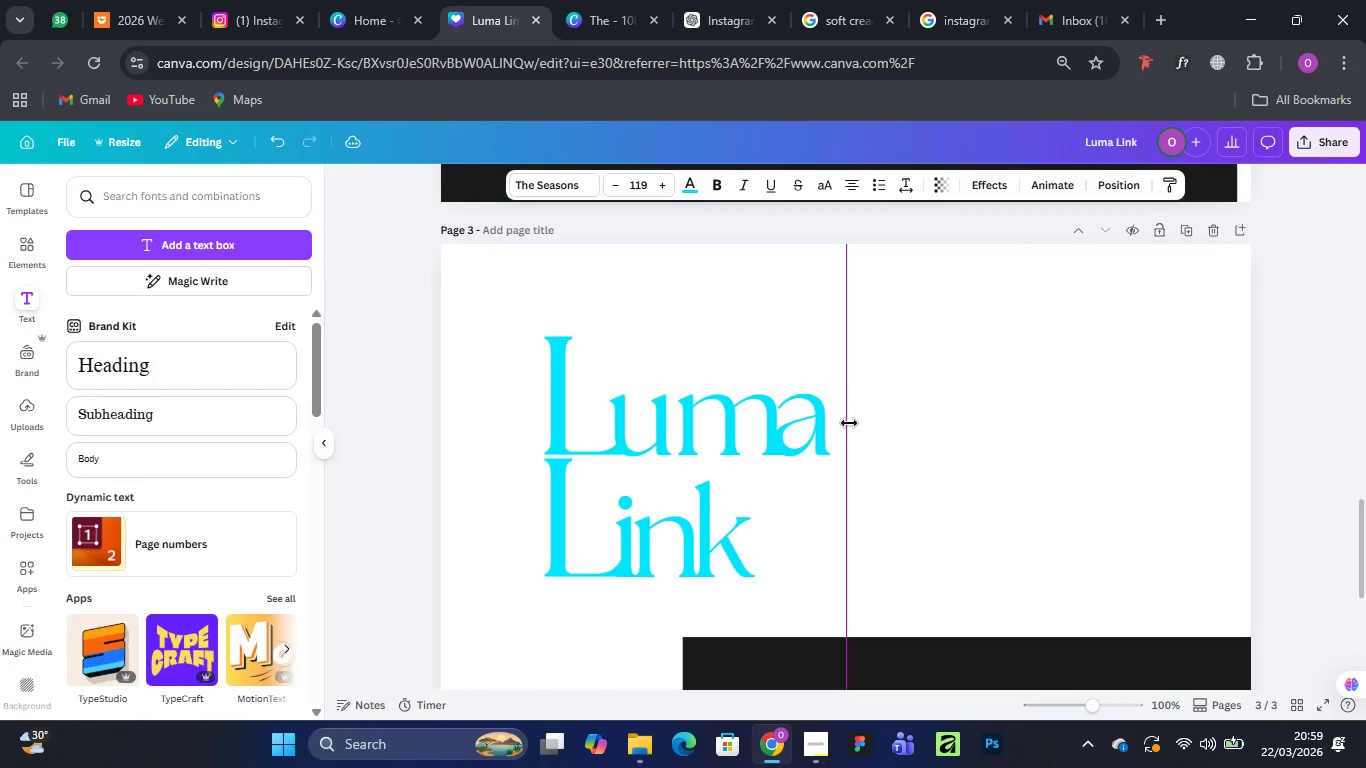 
key(ArrowLeft)
 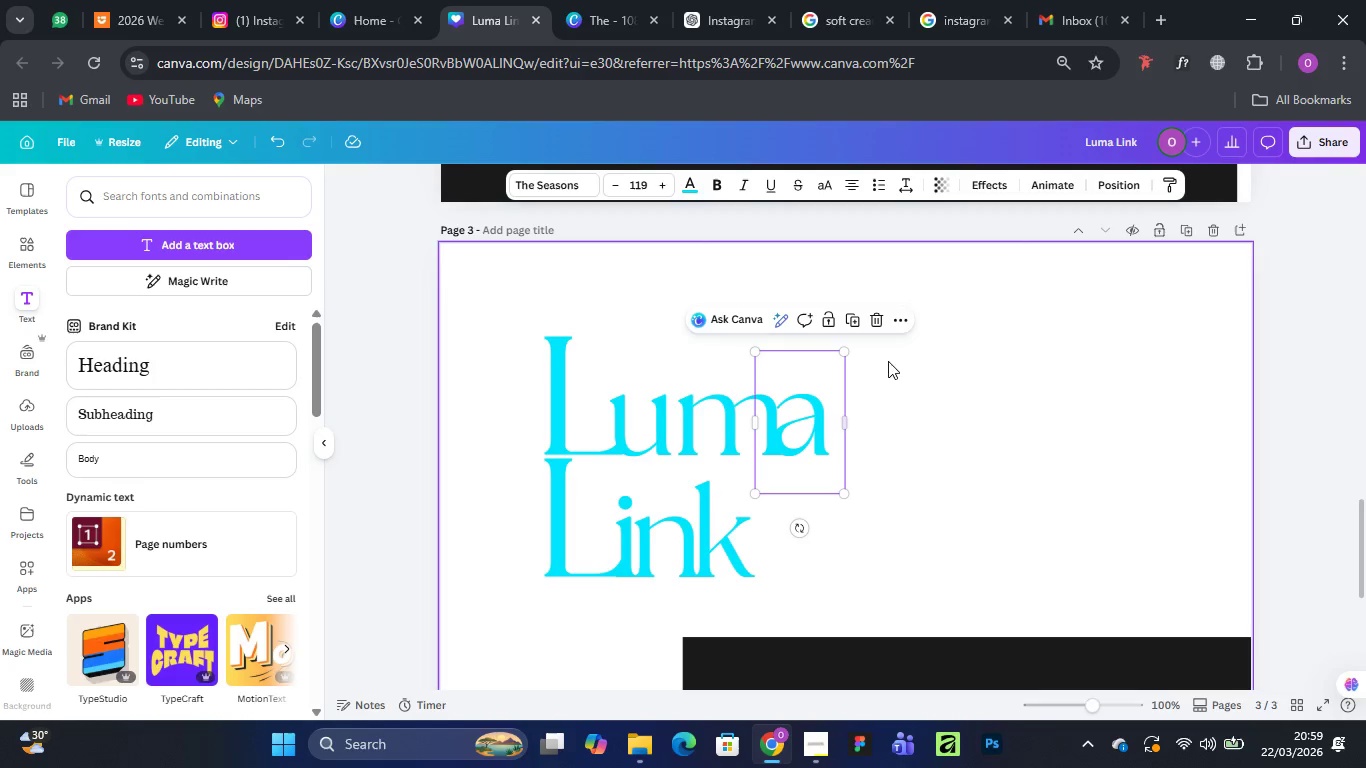 
left_click([1077, 404])
 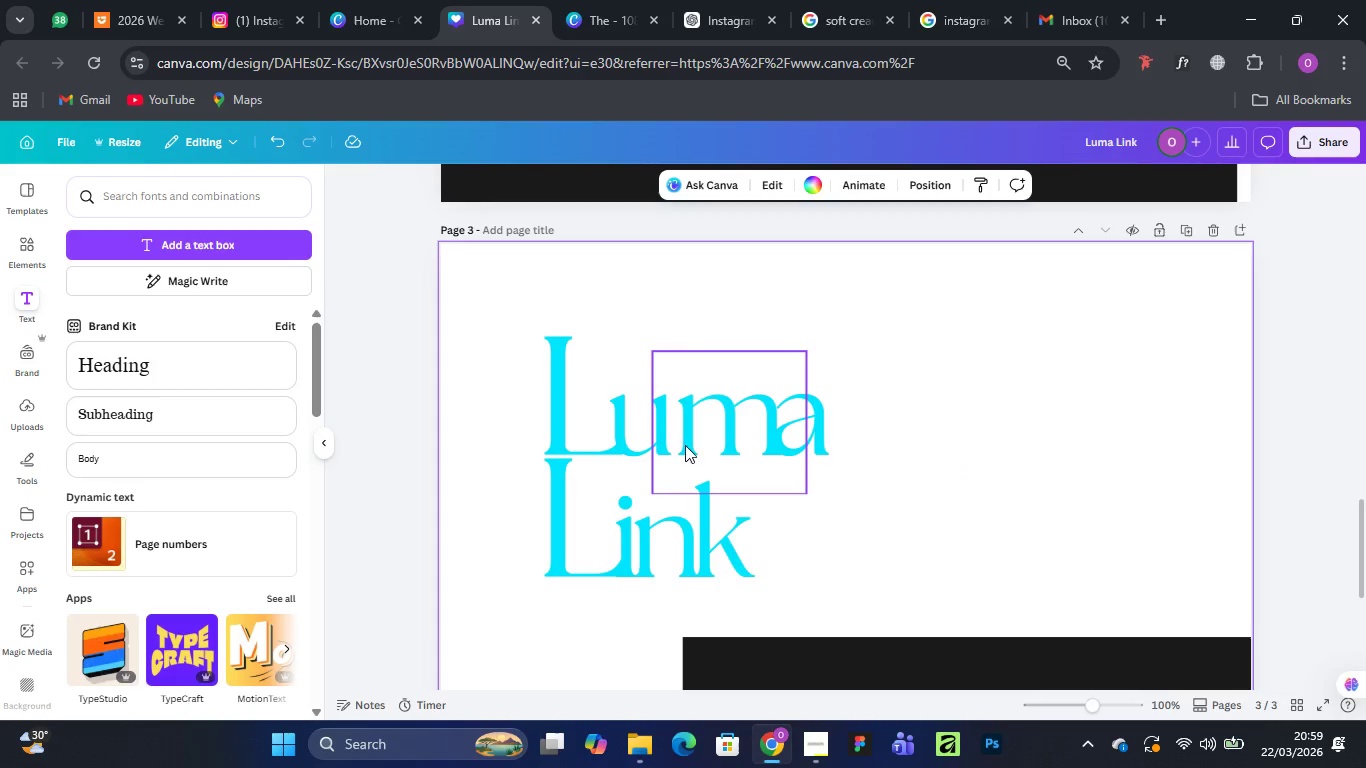 
left_click([720, 429])
 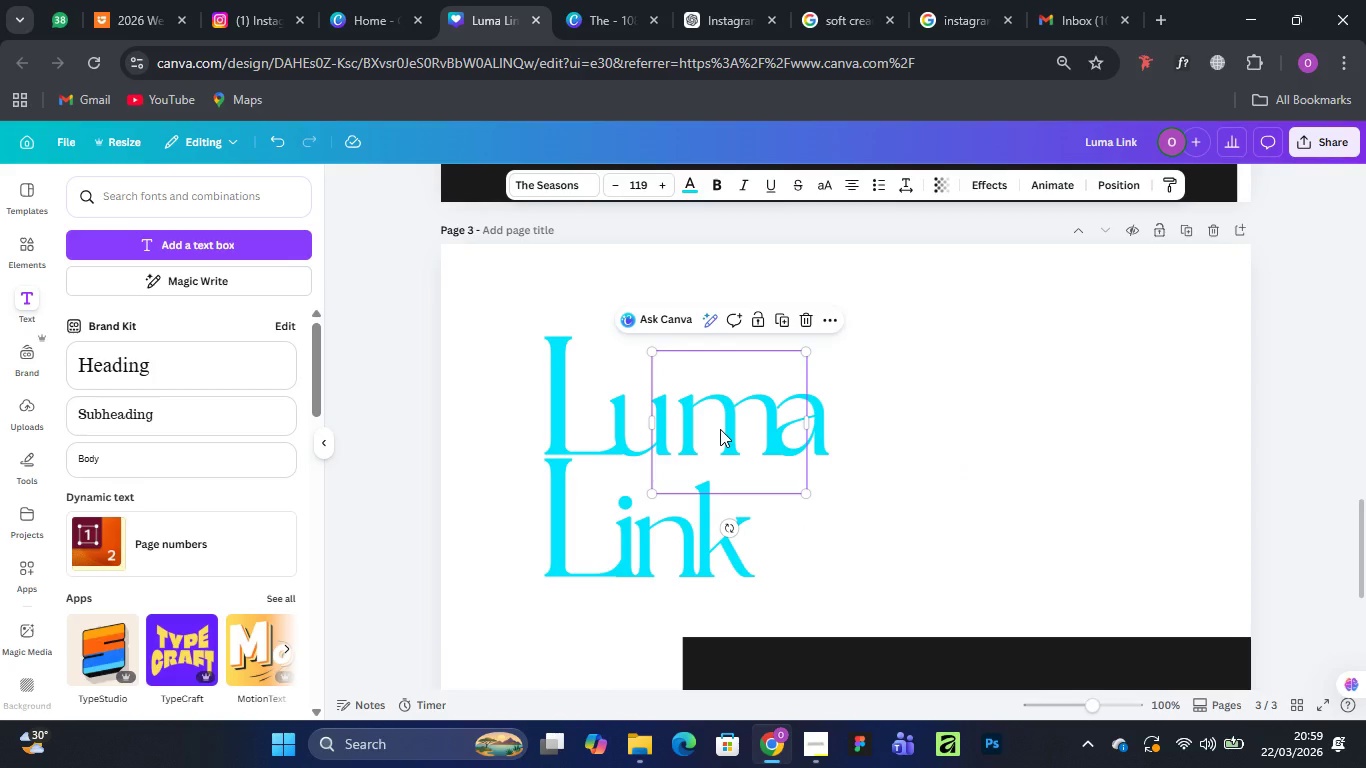 
key(ArrowLeft)
 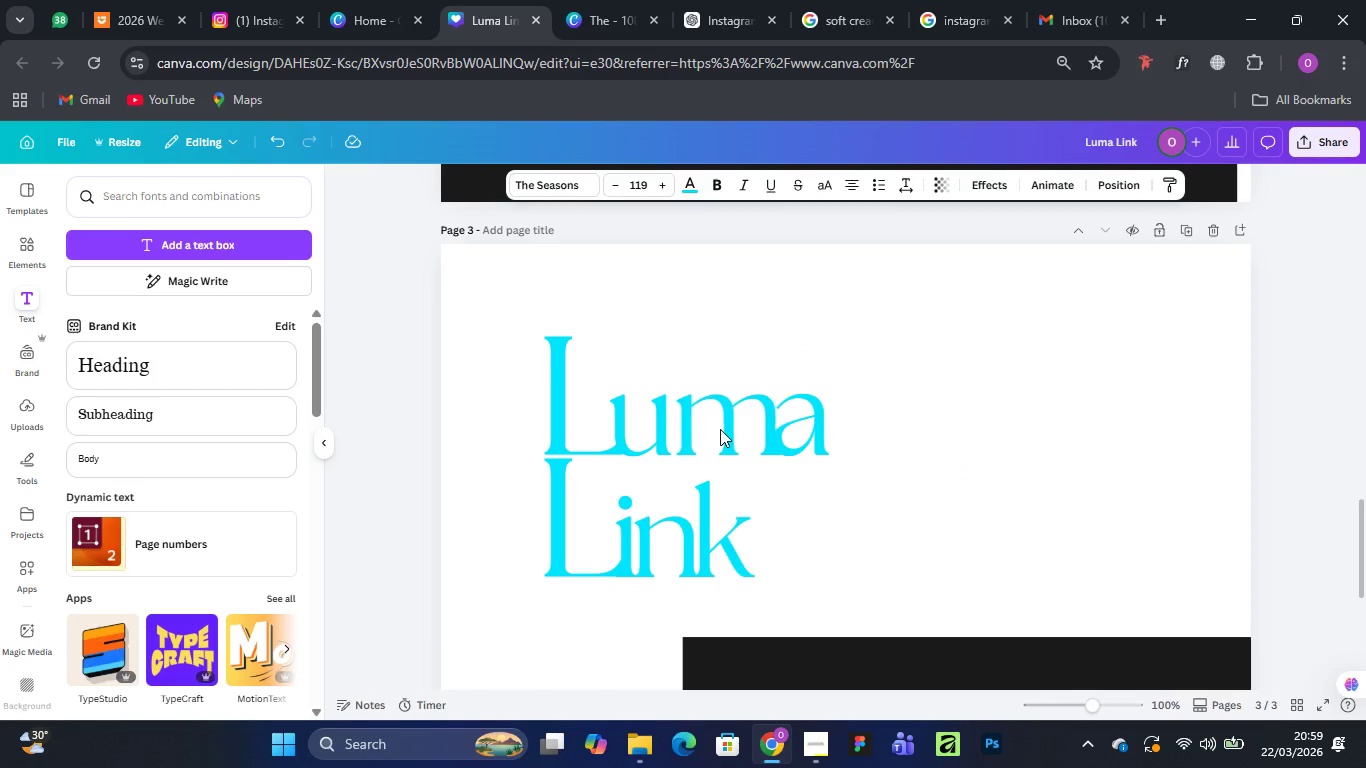 
key(ArrowLeft)
 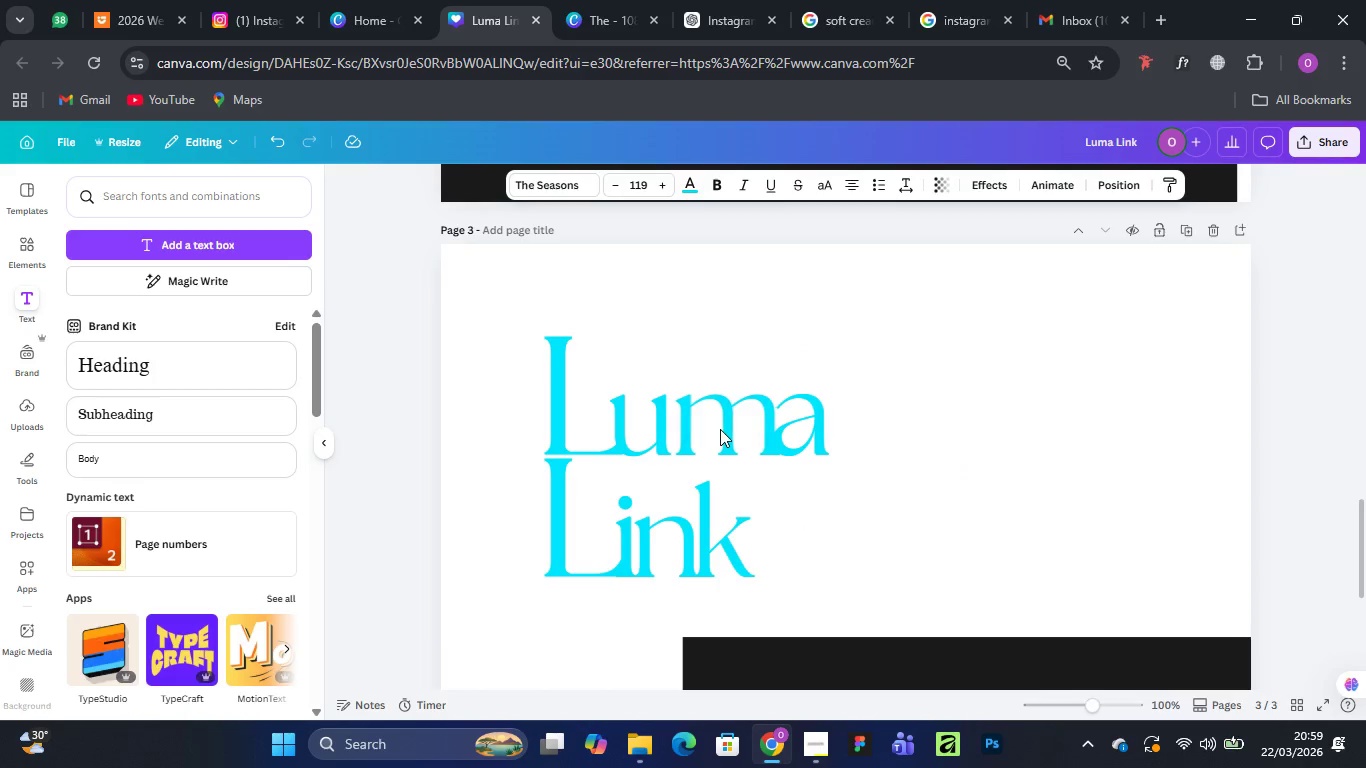 
key(ArrowLeft)
 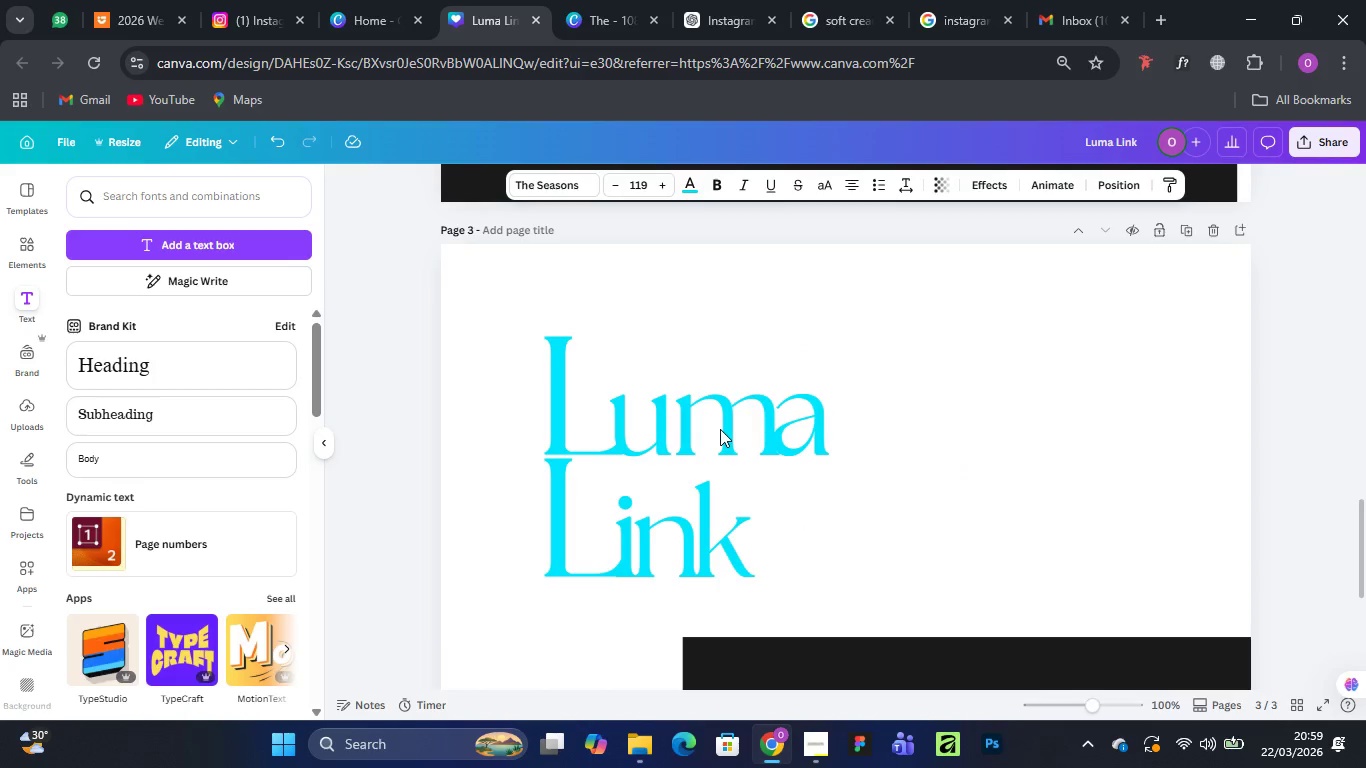 
key(ArrowLeft)
 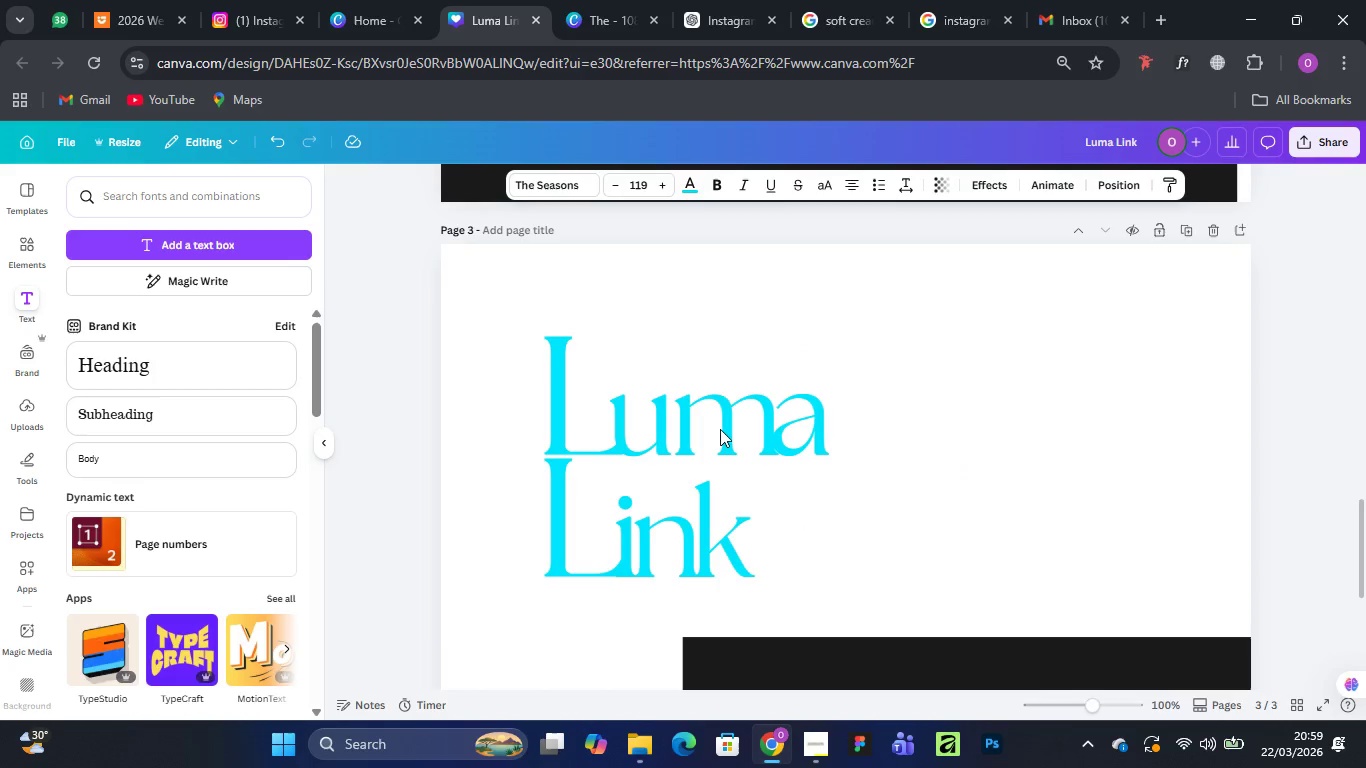 
key(ArrowLeft)
 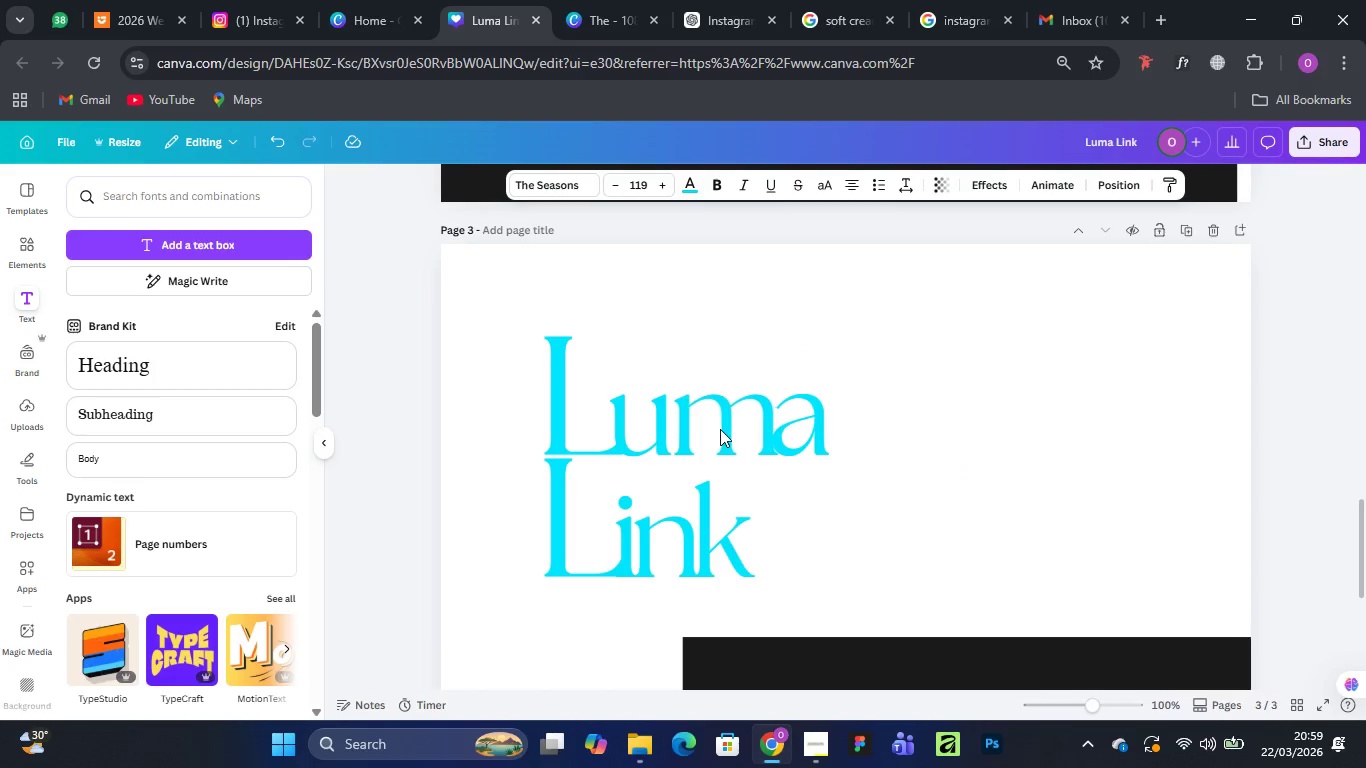 
key(ArrowLeft)
 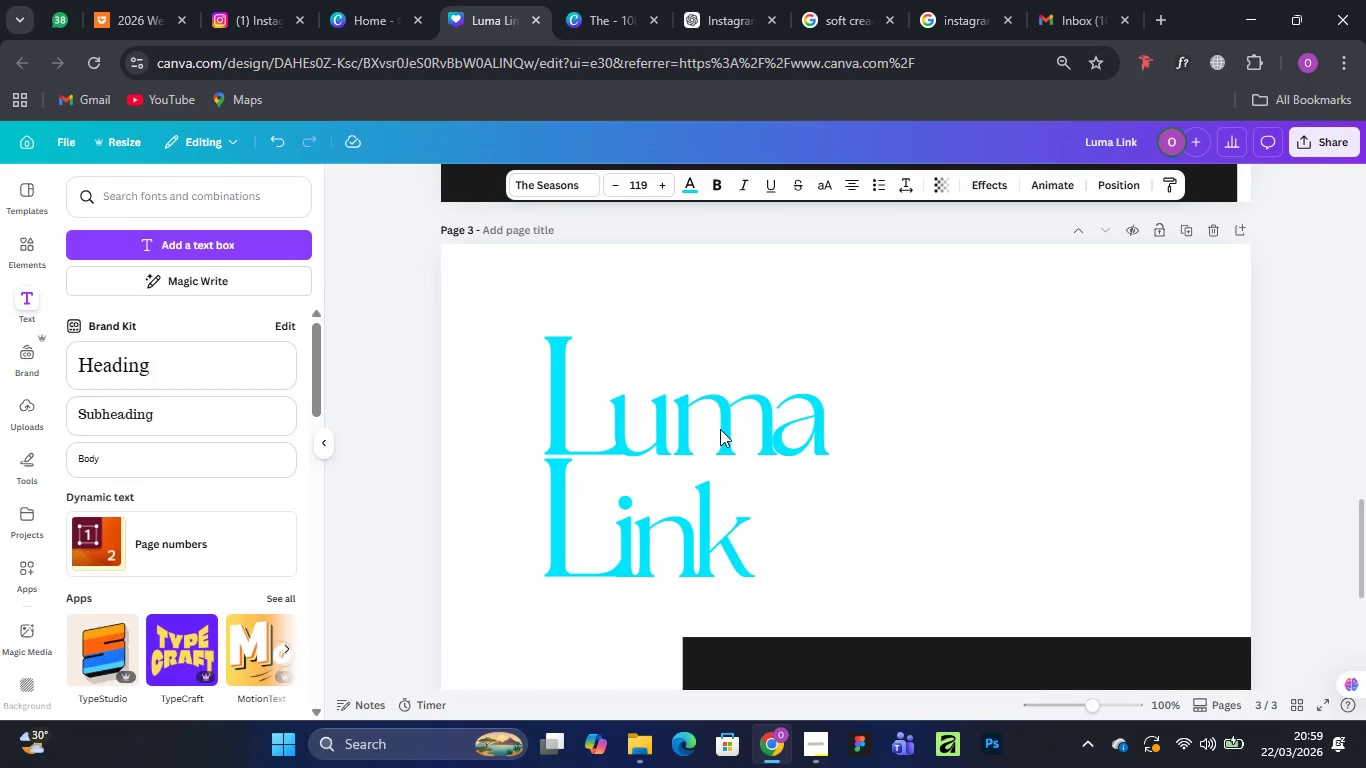 
key(ArrowLeft)
 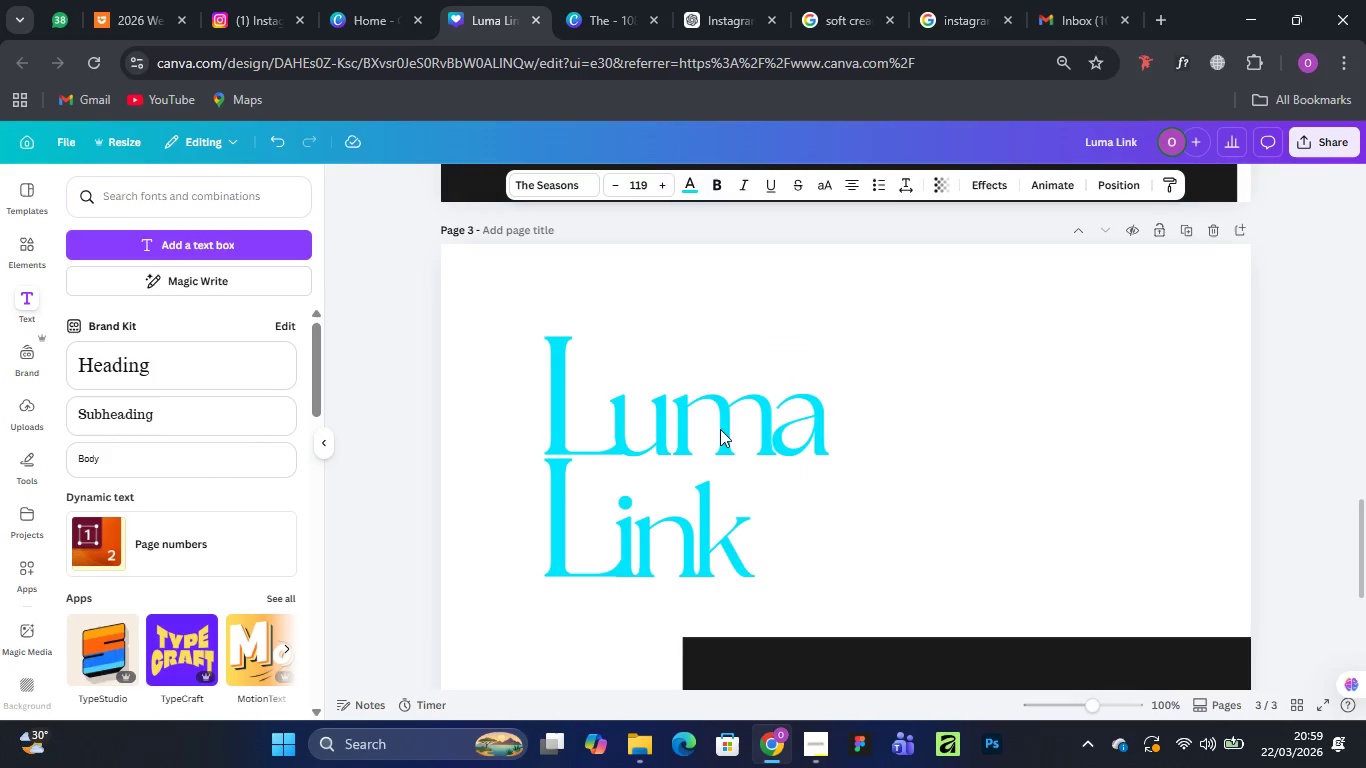 
key(ArrowLeft)
 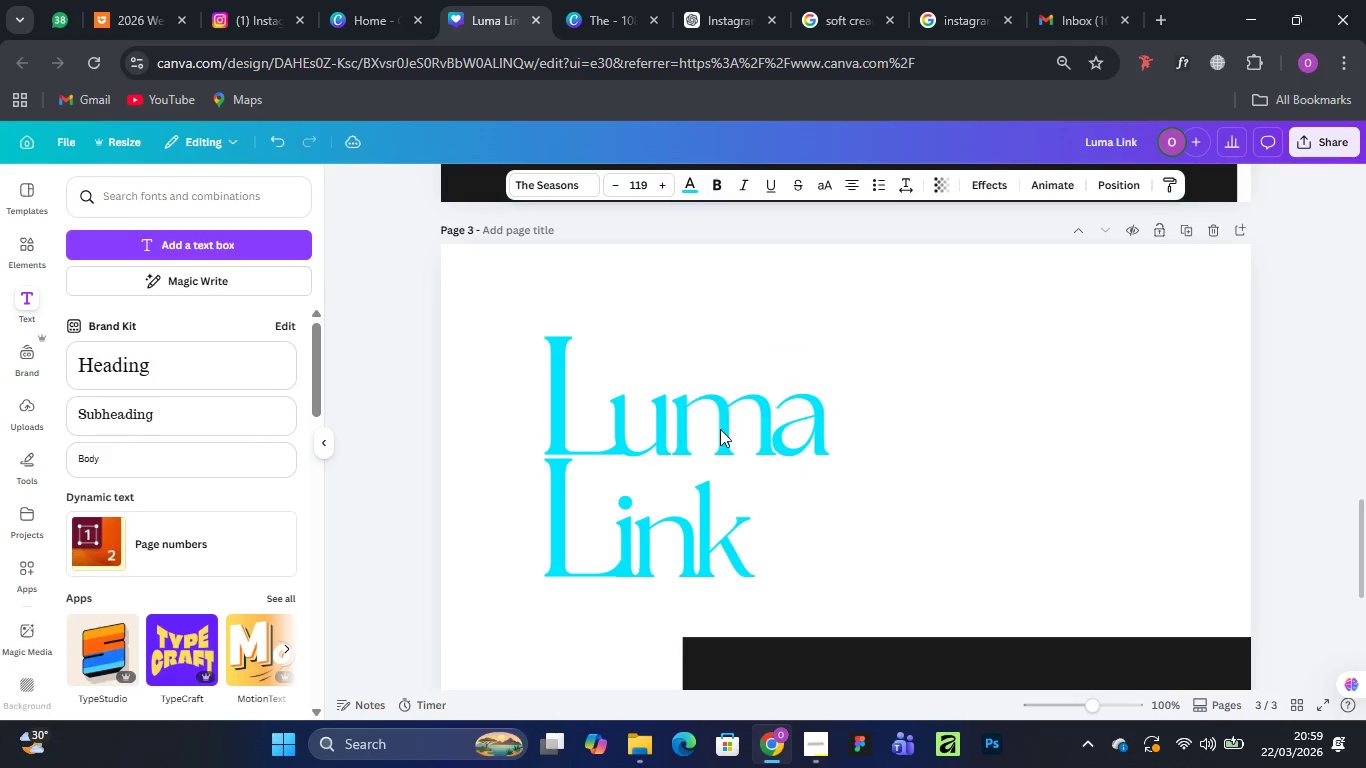 
hold_key(key=ArrowLeft, duration=0.48)
 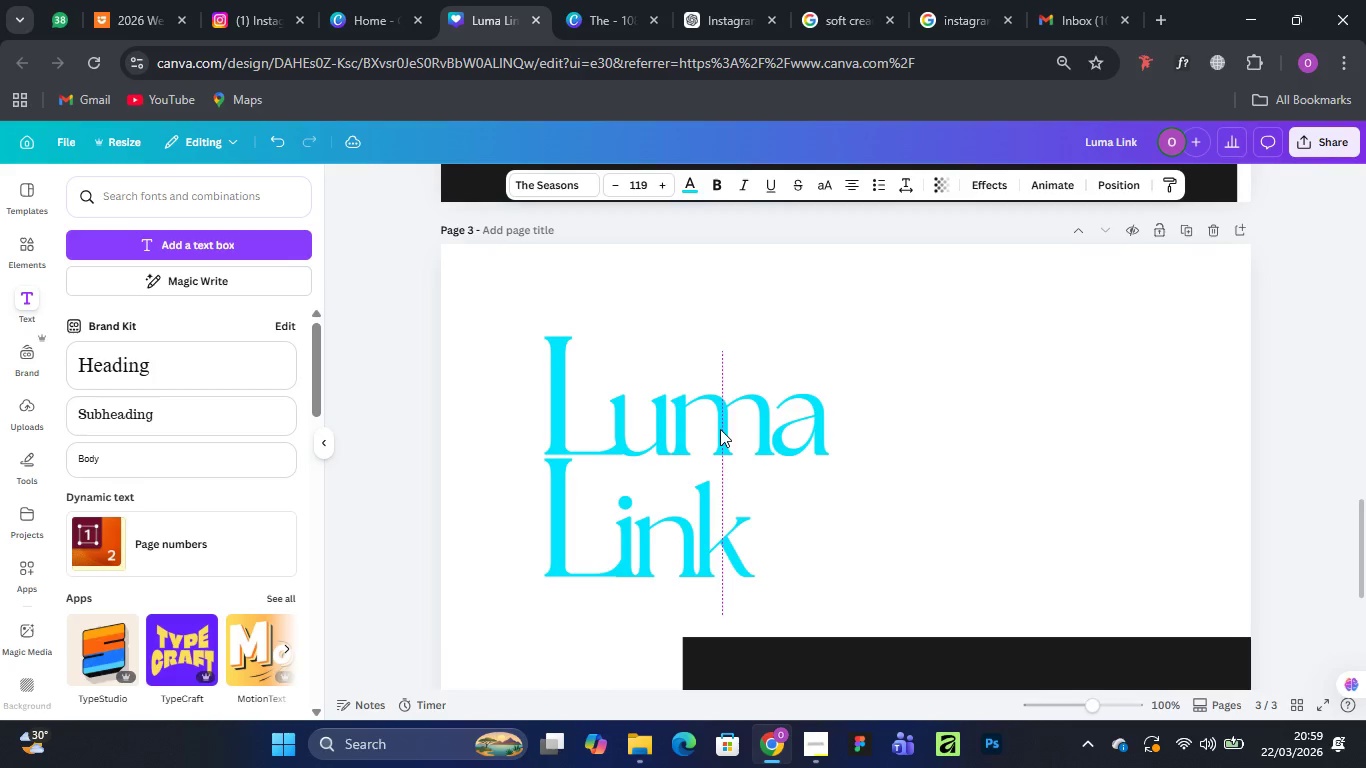 
key(ArrowLeft)
 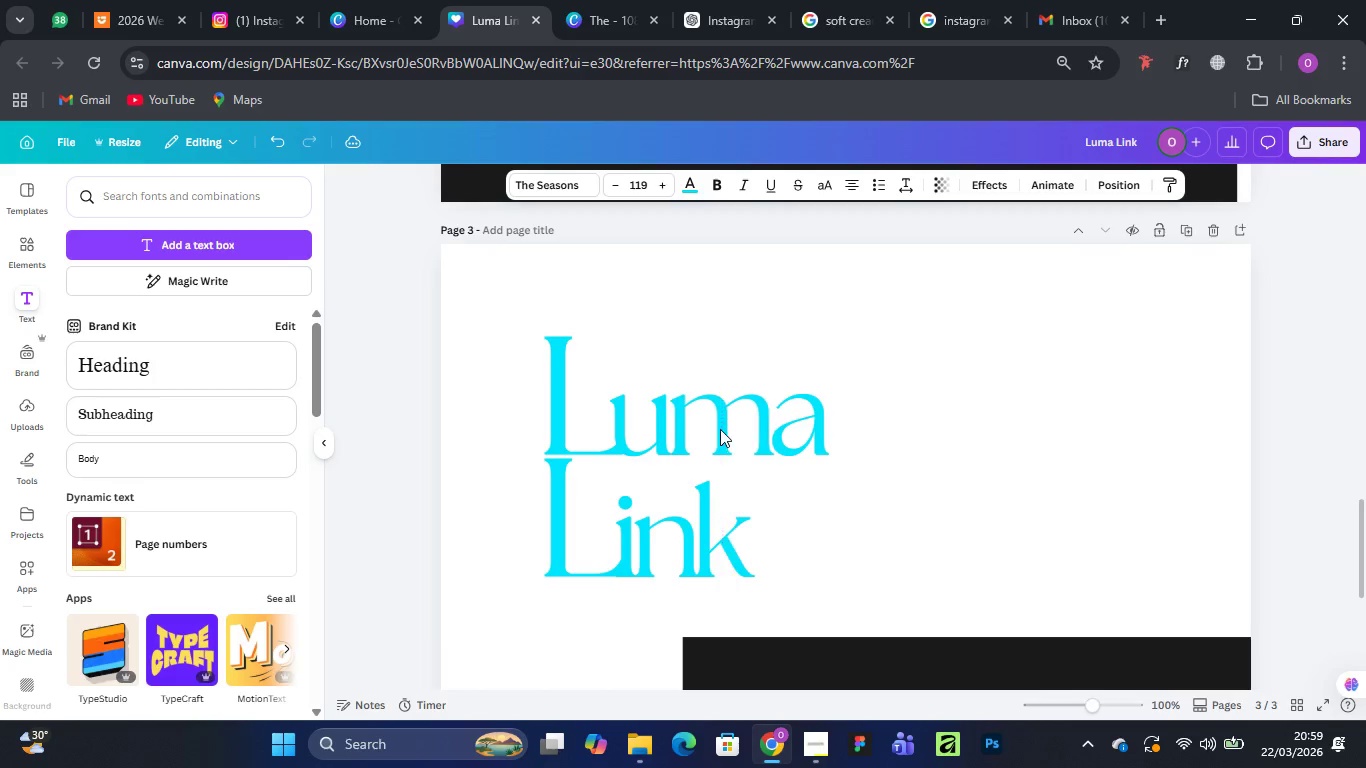 
key(ArrowLeft)
 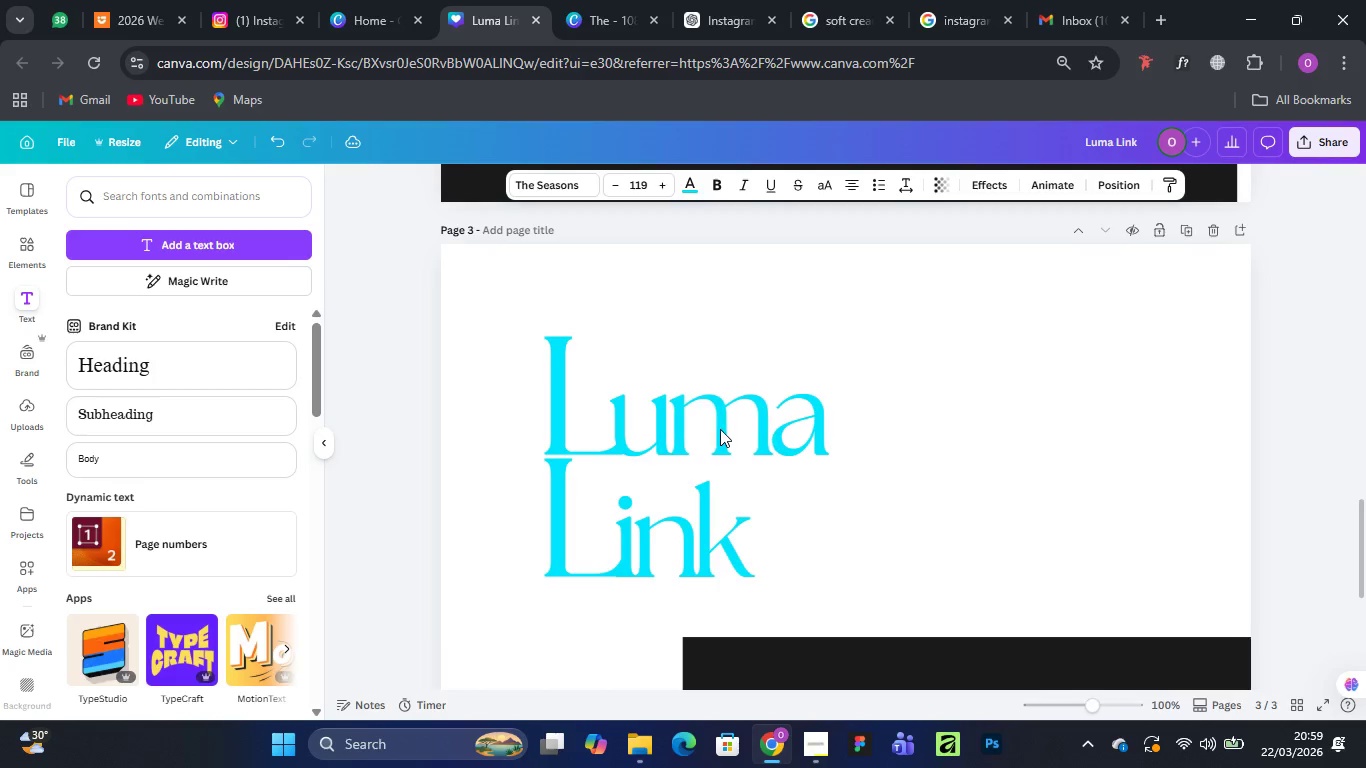 
key(ArrowLeft)
 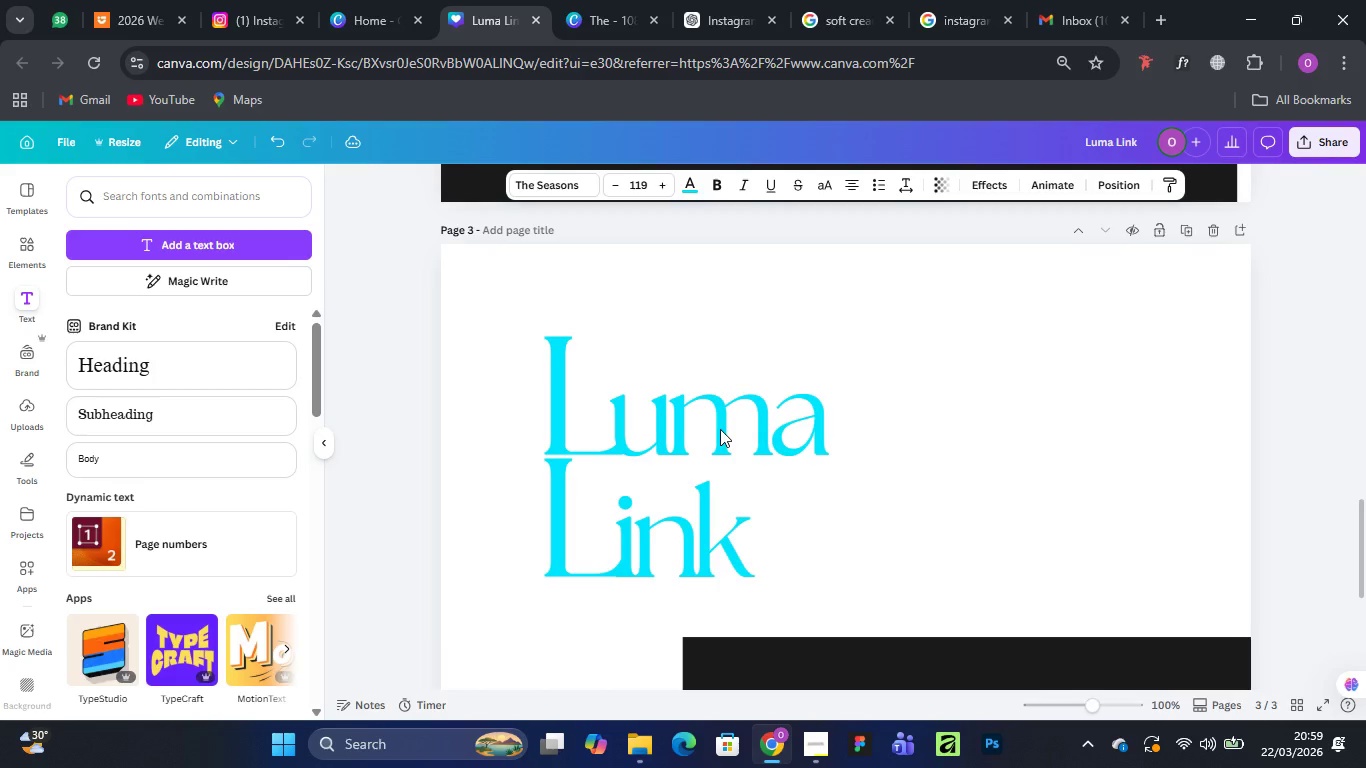 
key(ArrowLeft)
 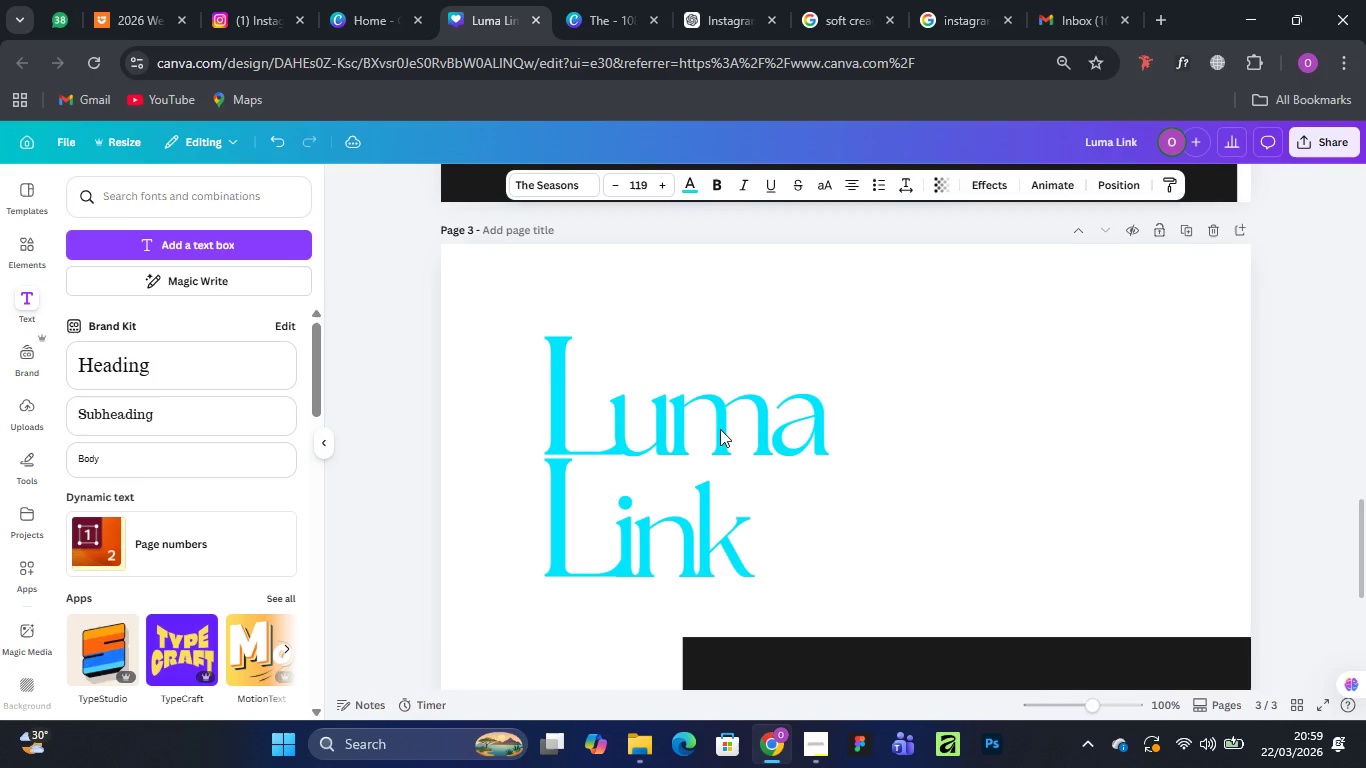 
hold_key(key=ArrowLeft, duration=0.45)
 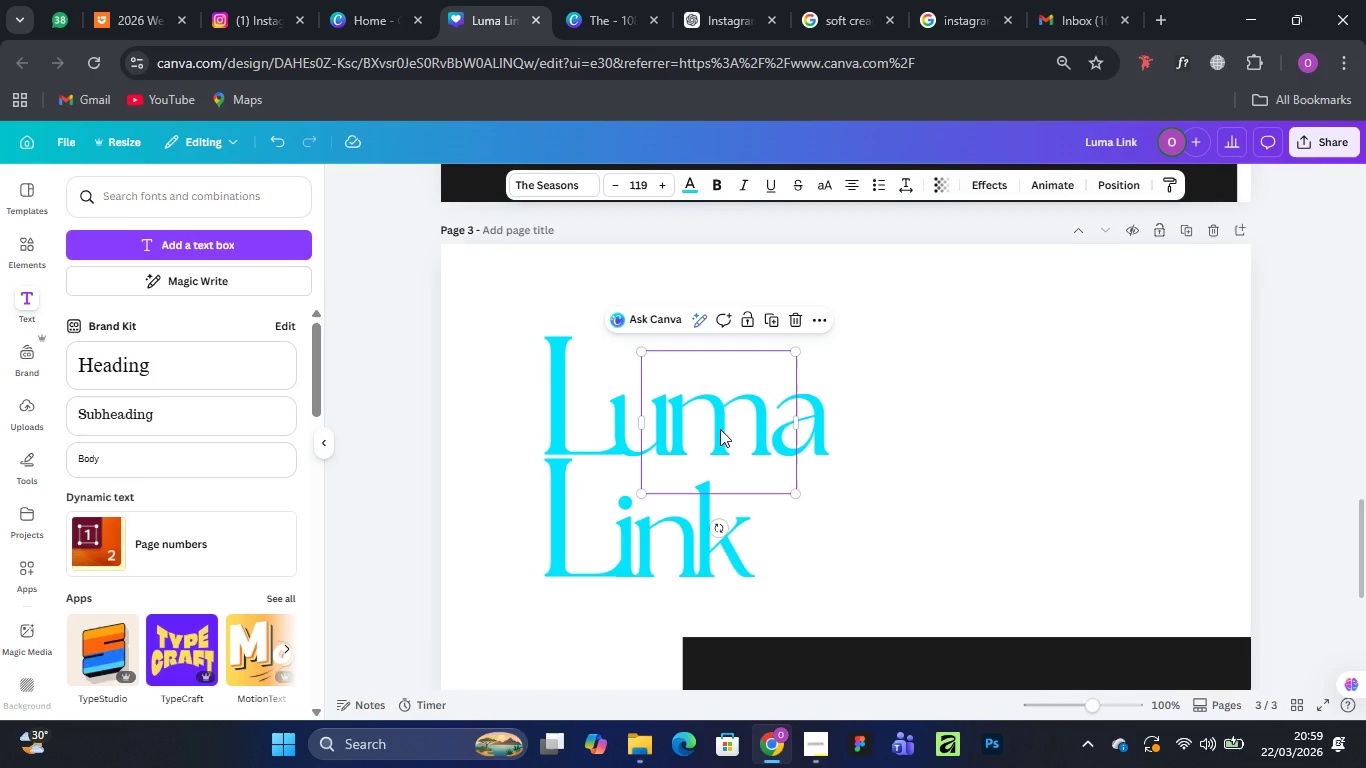 
hold_key(key=ArrowLeft, duration=0.84)
 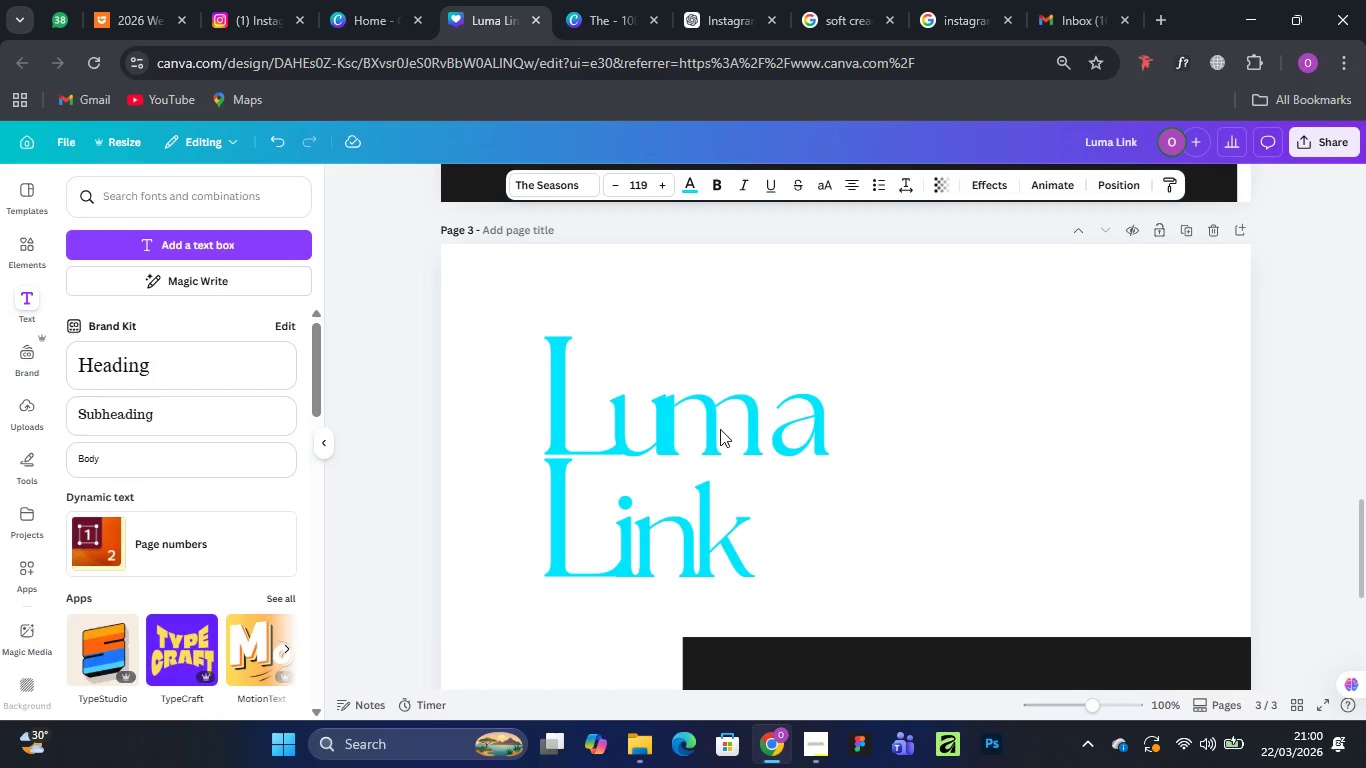 
key(ArrowLeft)
 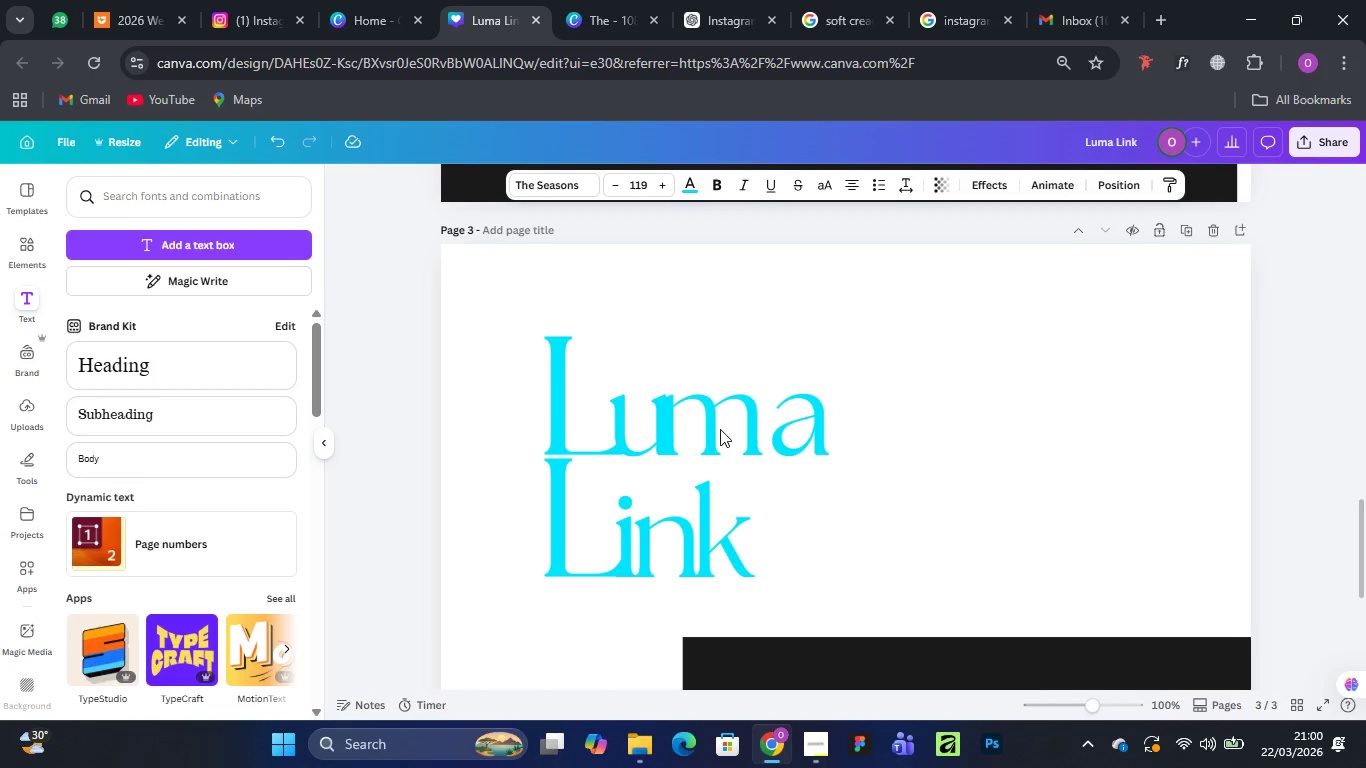 
key(ArrowLeft)
 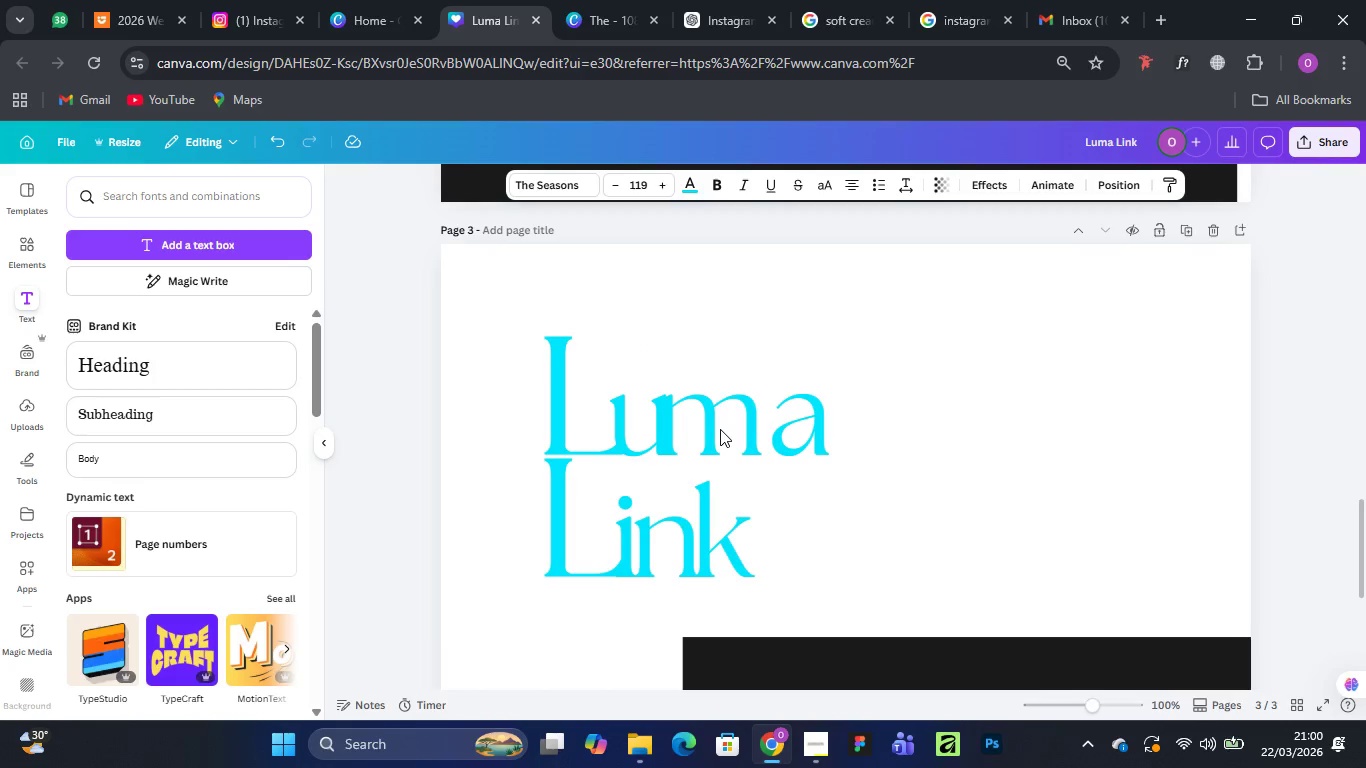 
key(ArrowLeft)
 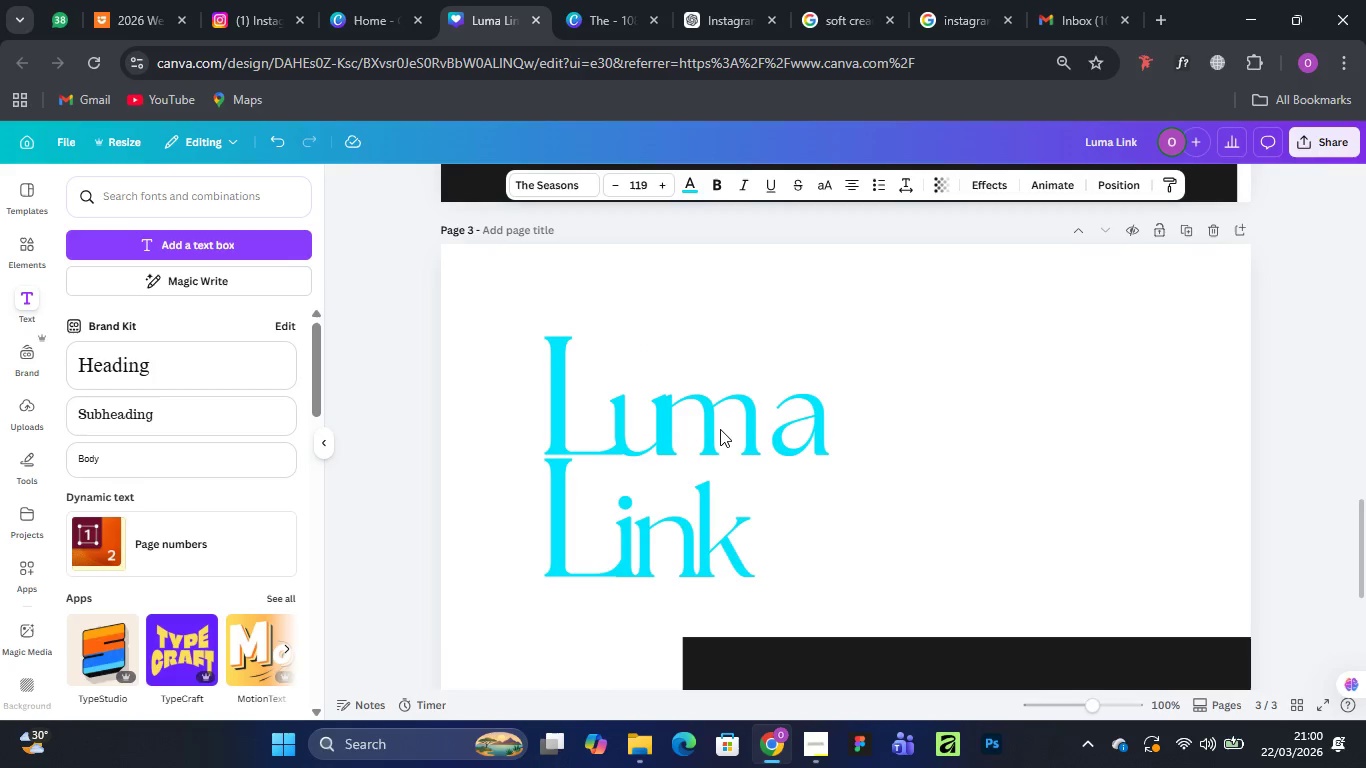 
key(ArrowLeft)
 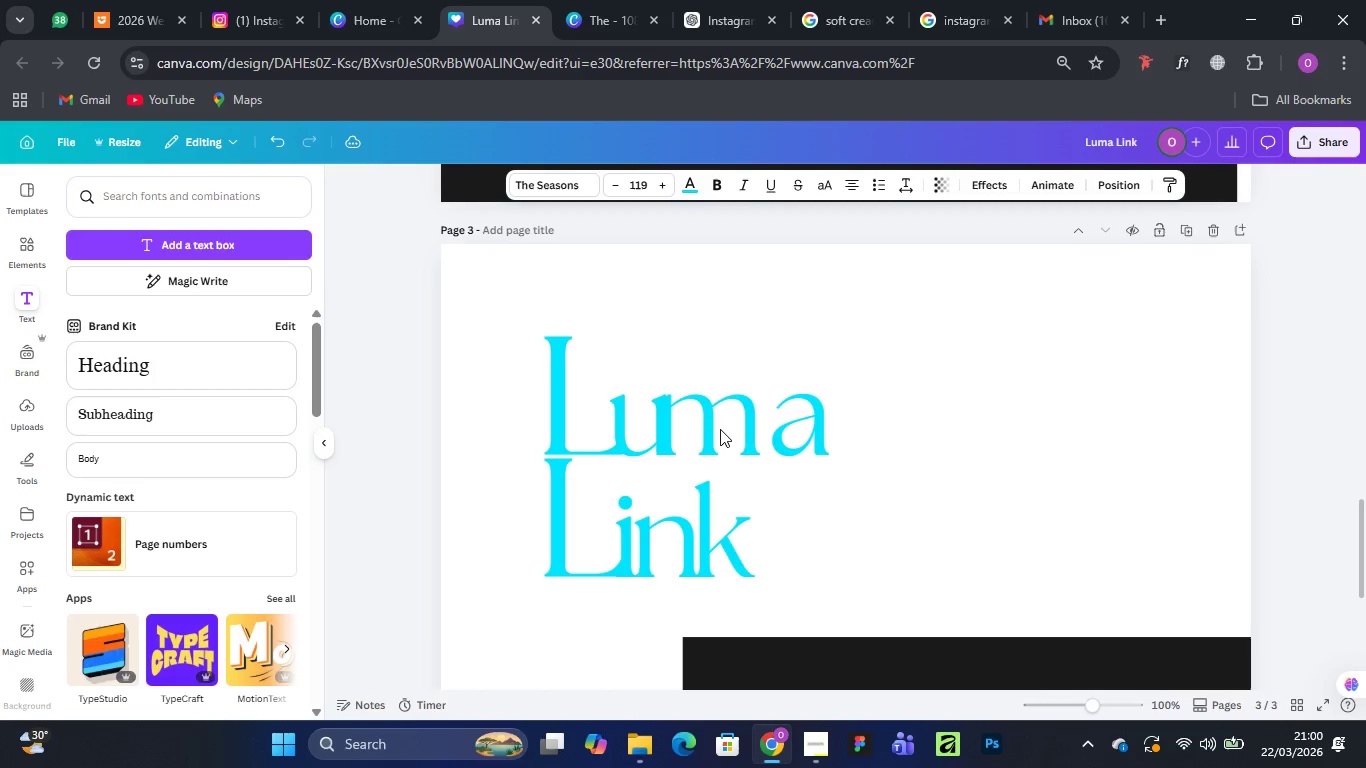 
key(ArrowLeft)
 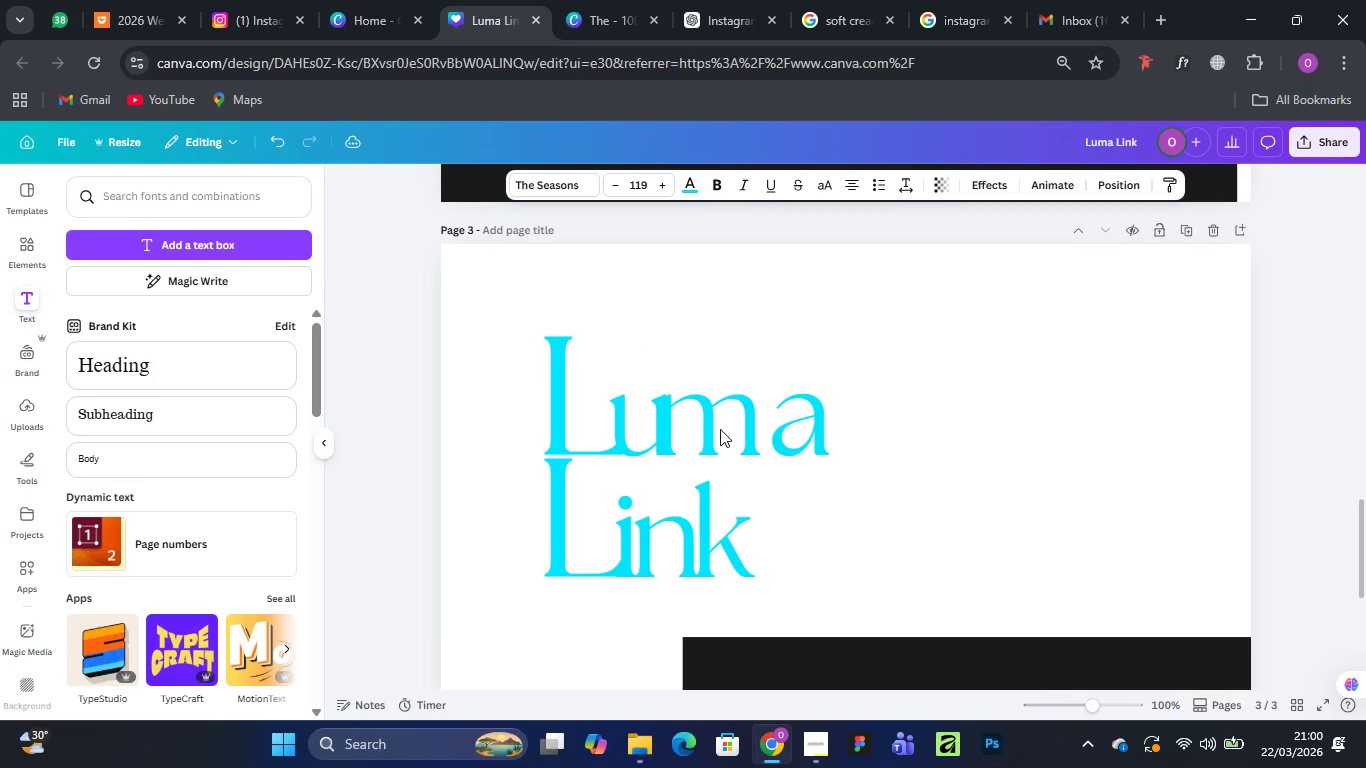 
key(ArrowLeft)
 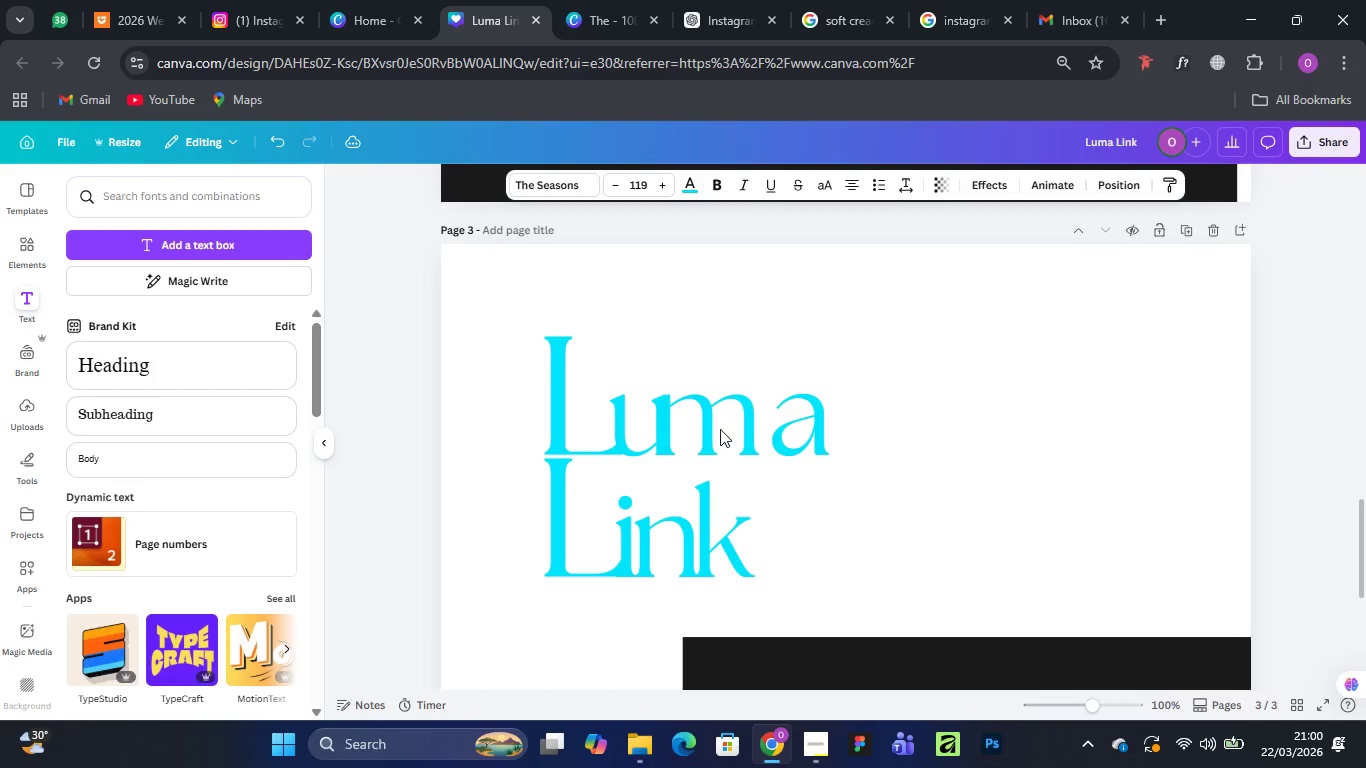 
key(ArrowLeft)
 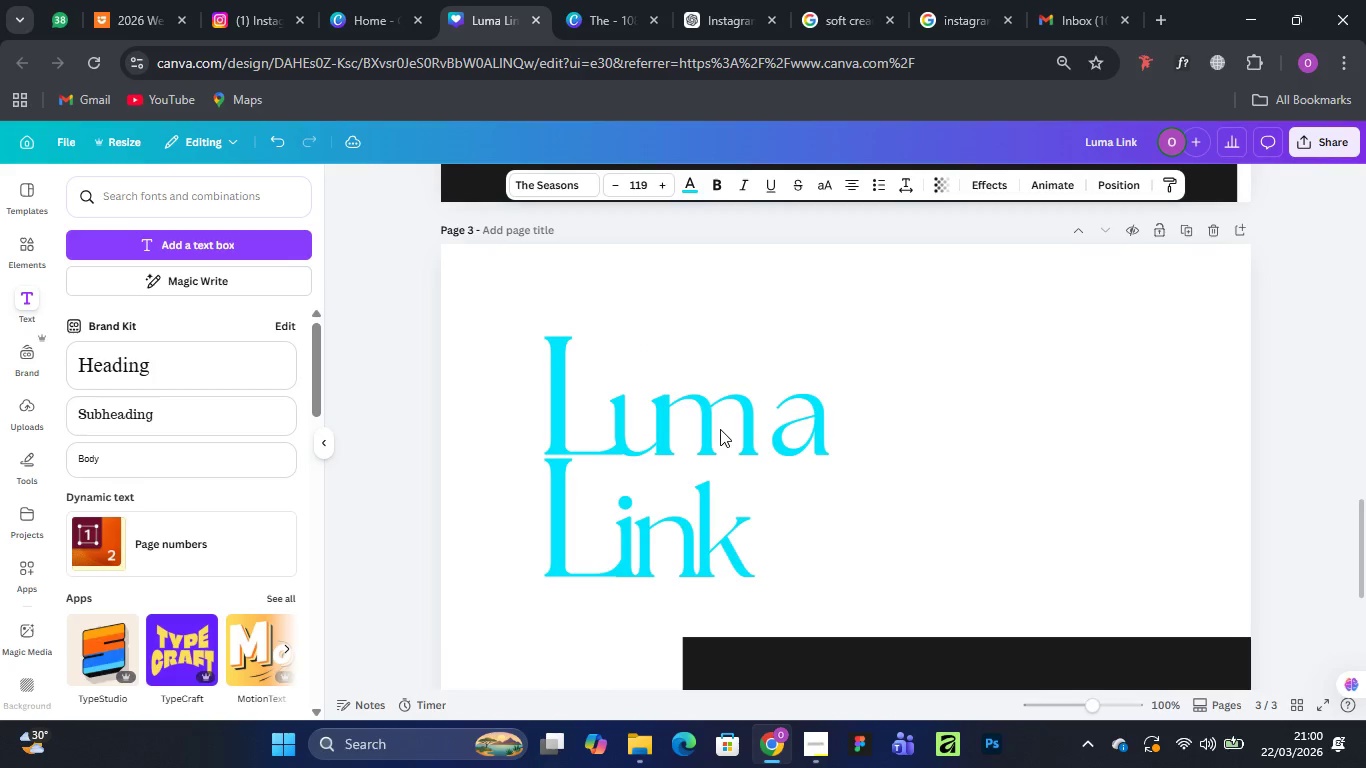 
key(ArrowLeft)
 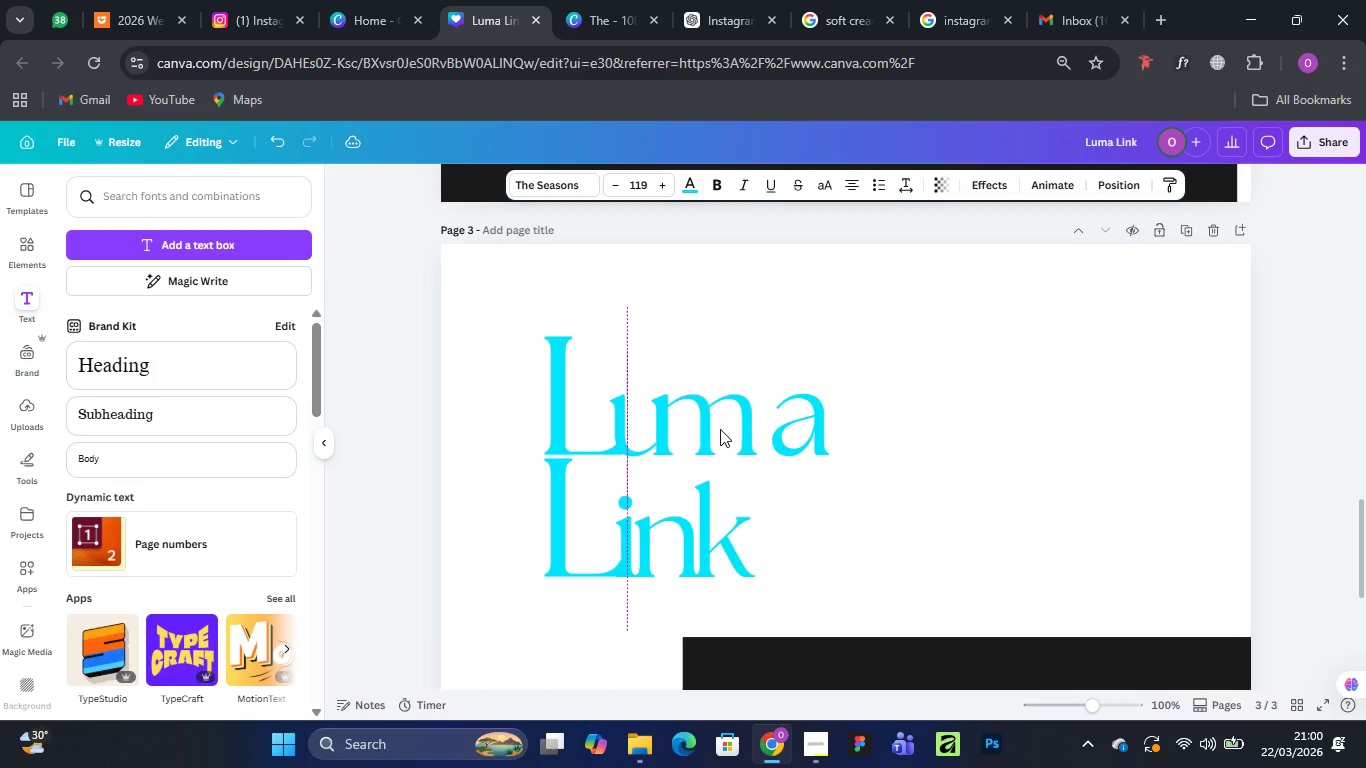 
key(ArrowLeft)
 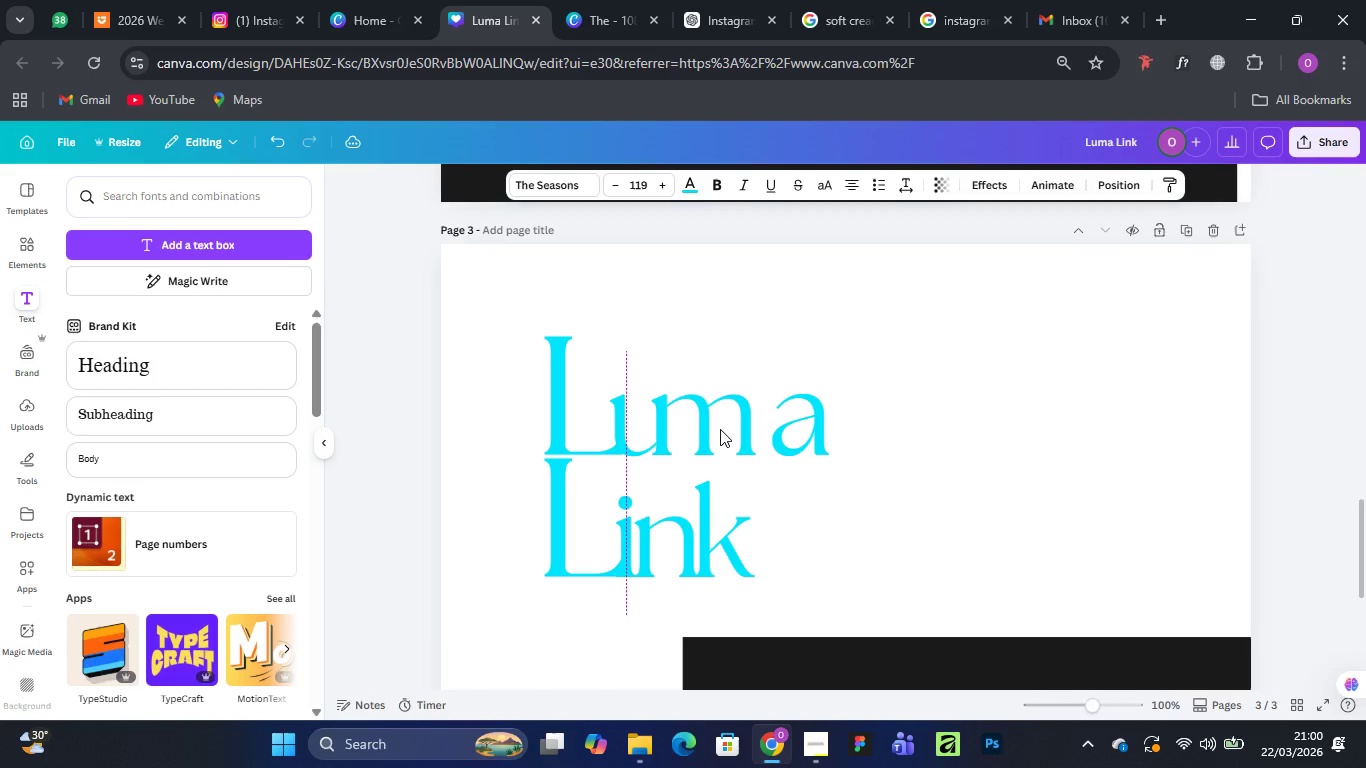 
key(ArrowLeft)
 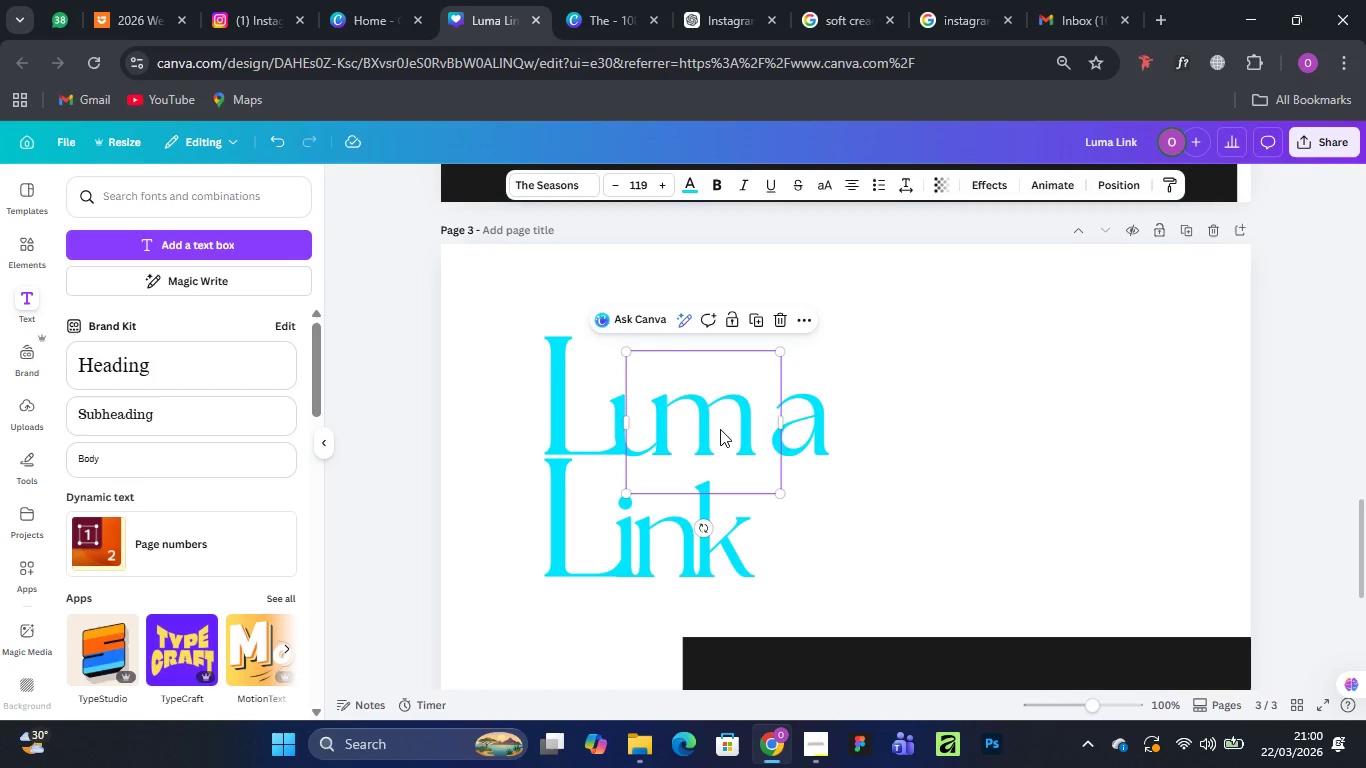 
key(ArrowLeft)
 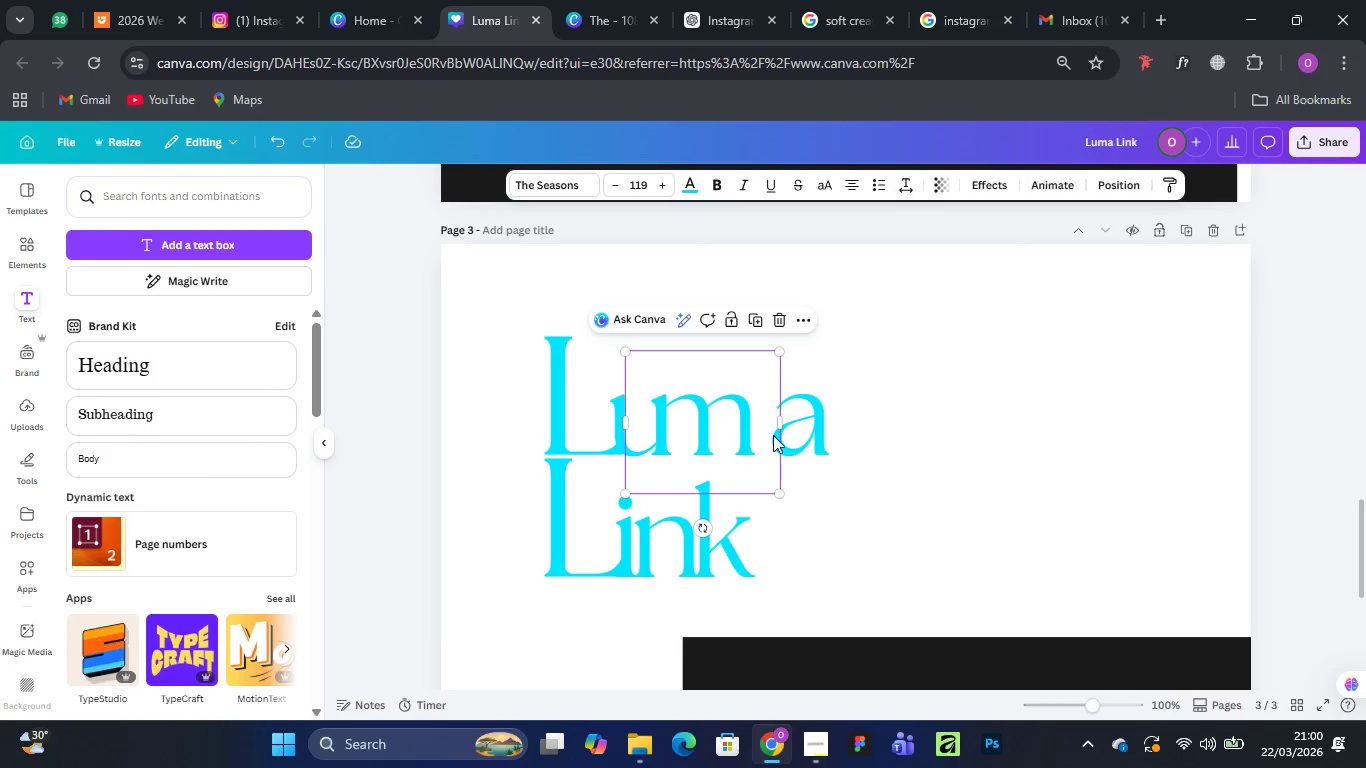 
left_click([834, 433])
 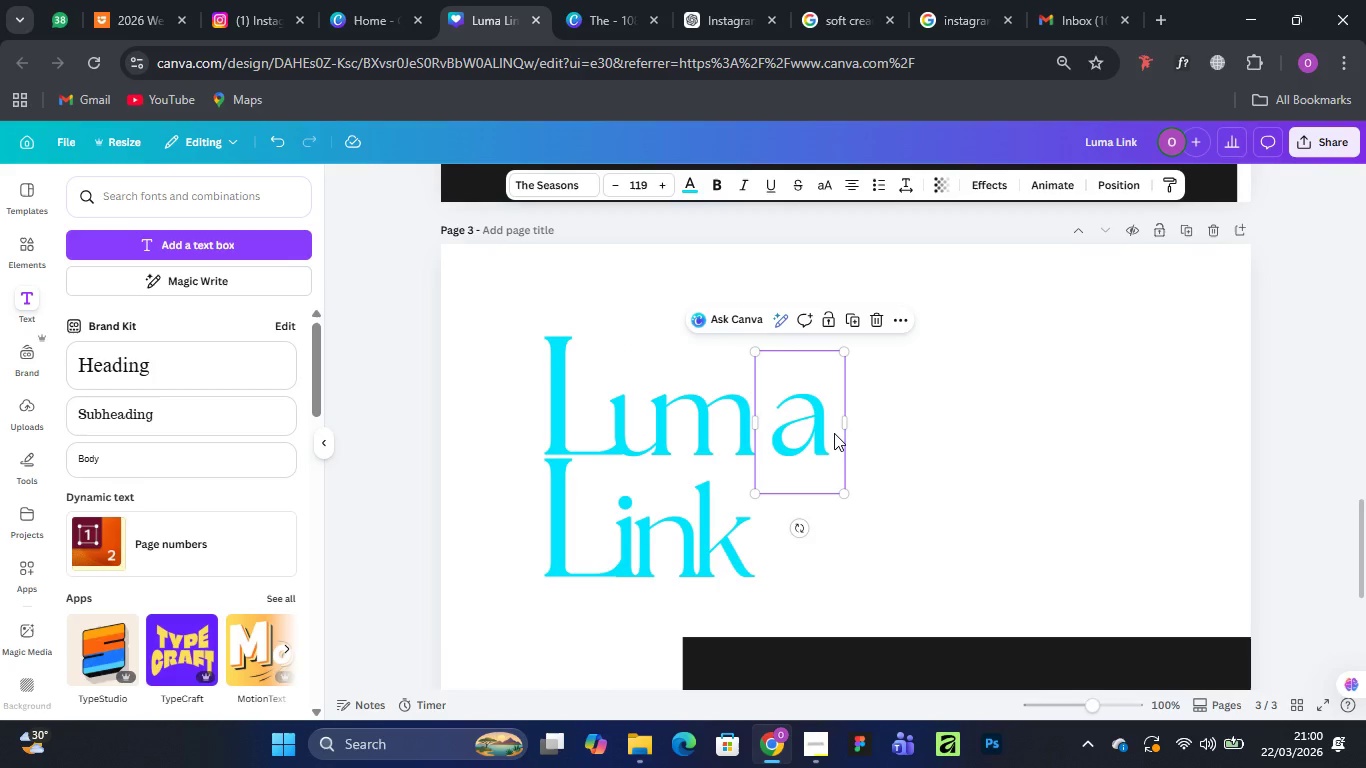 
hold_key(key=ArrowLeft, duration=1.53)
 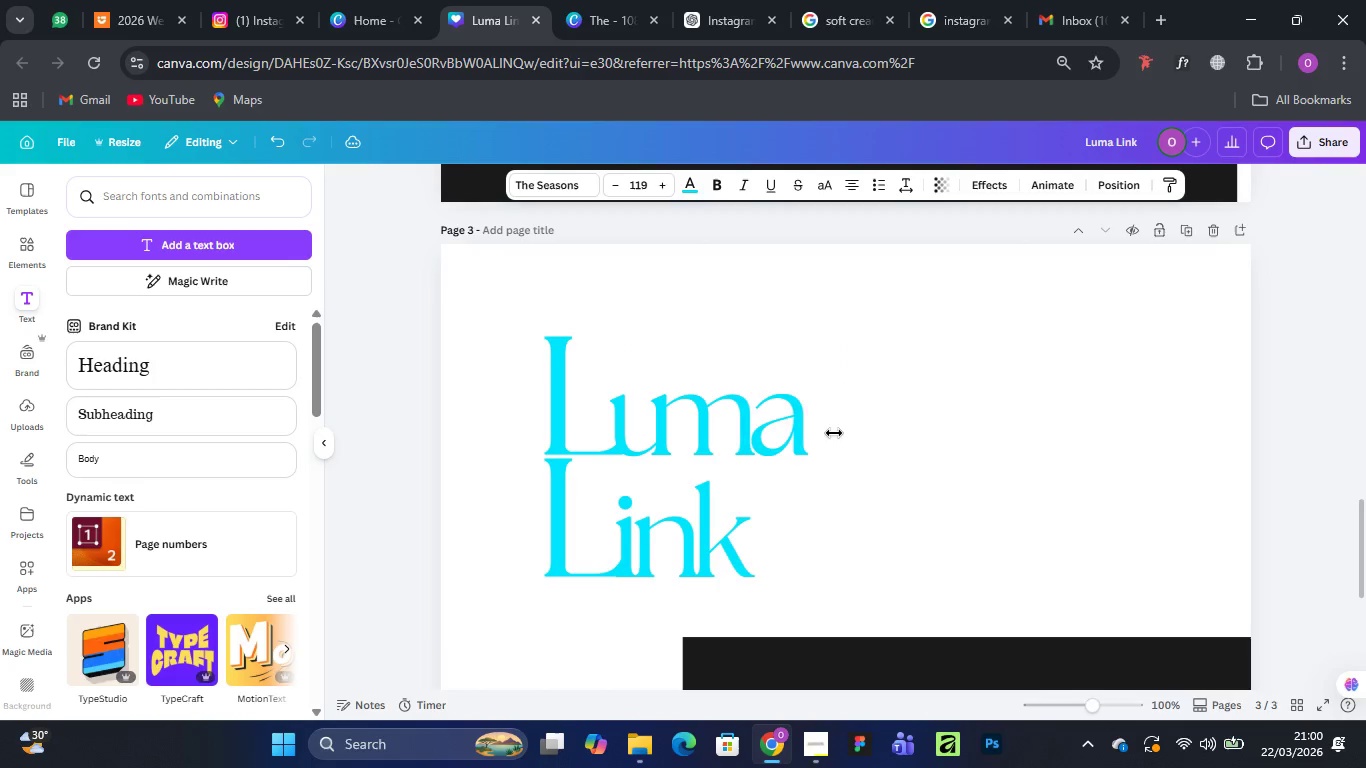 
key(ArrowLeft)
 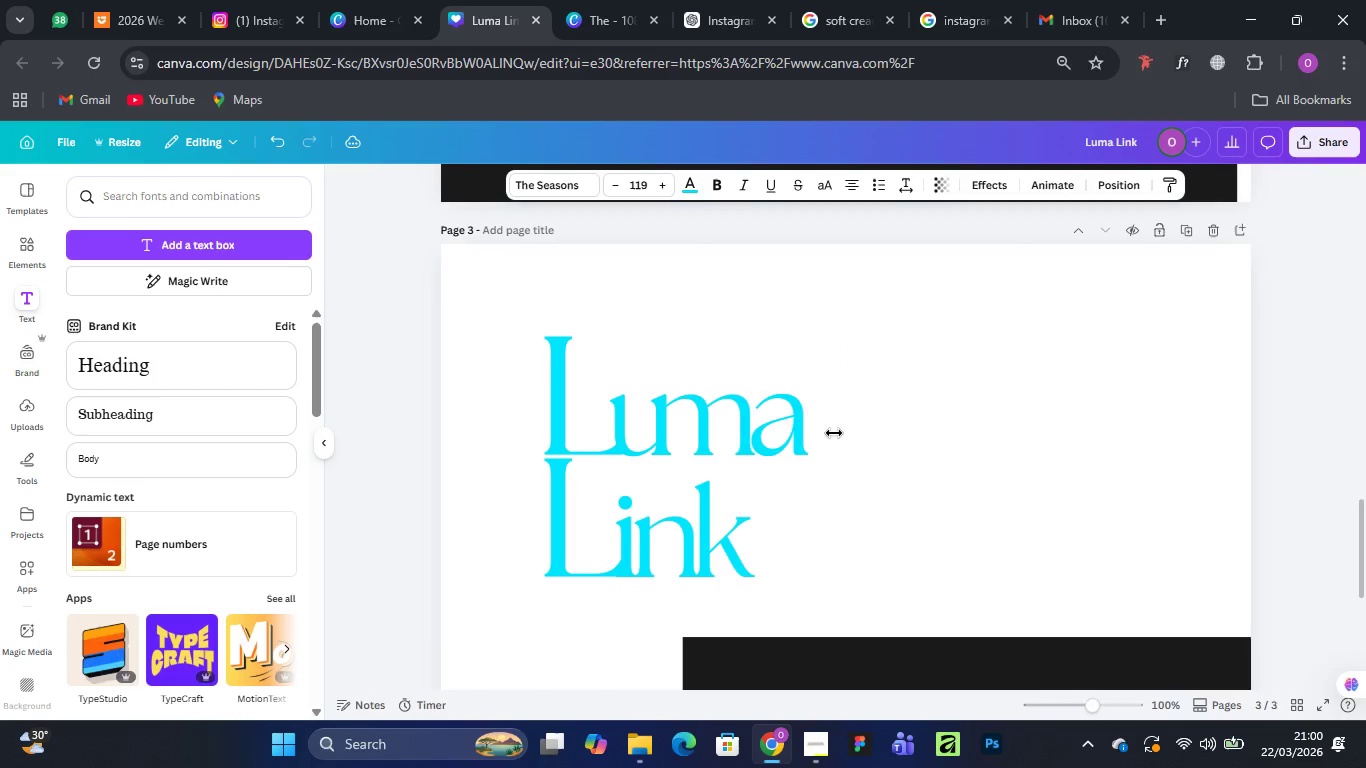 
key(ArrowLeft)
 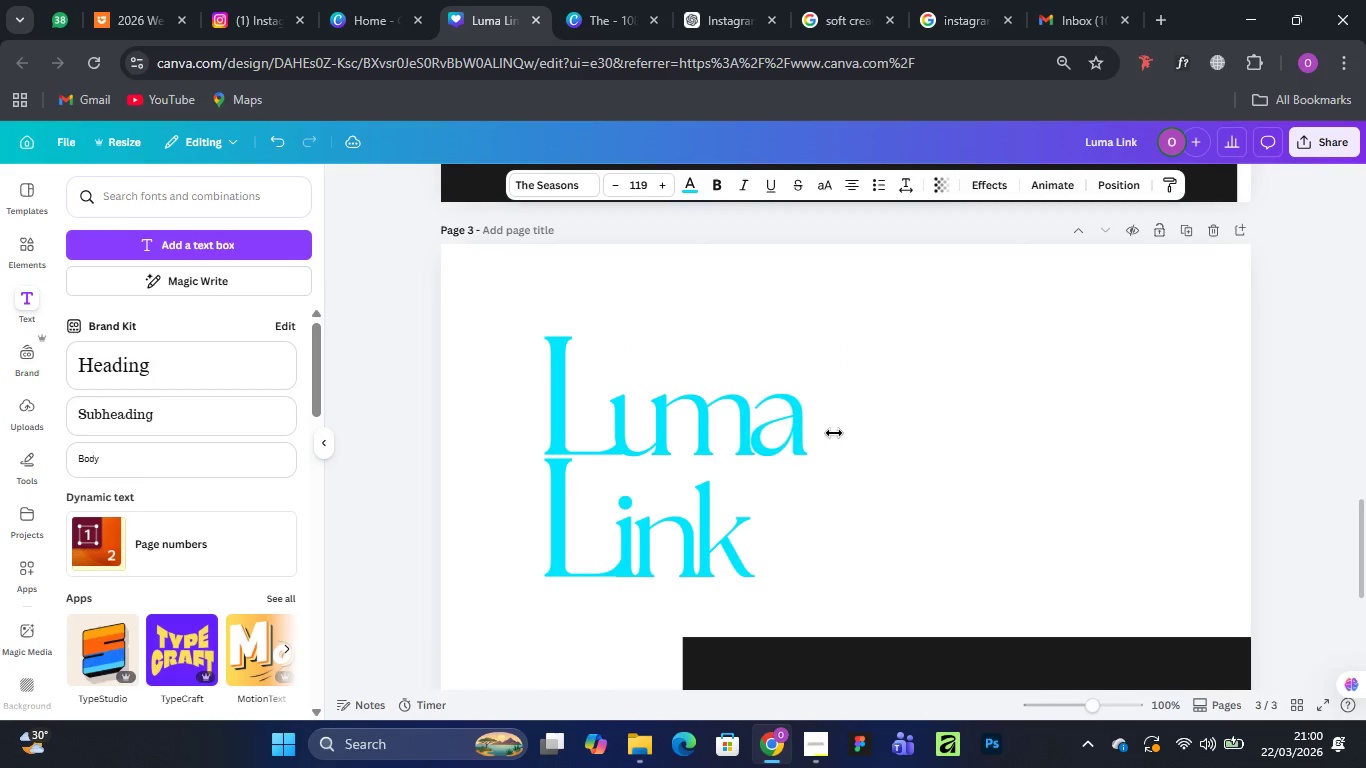 
key(ArrowLeft)
 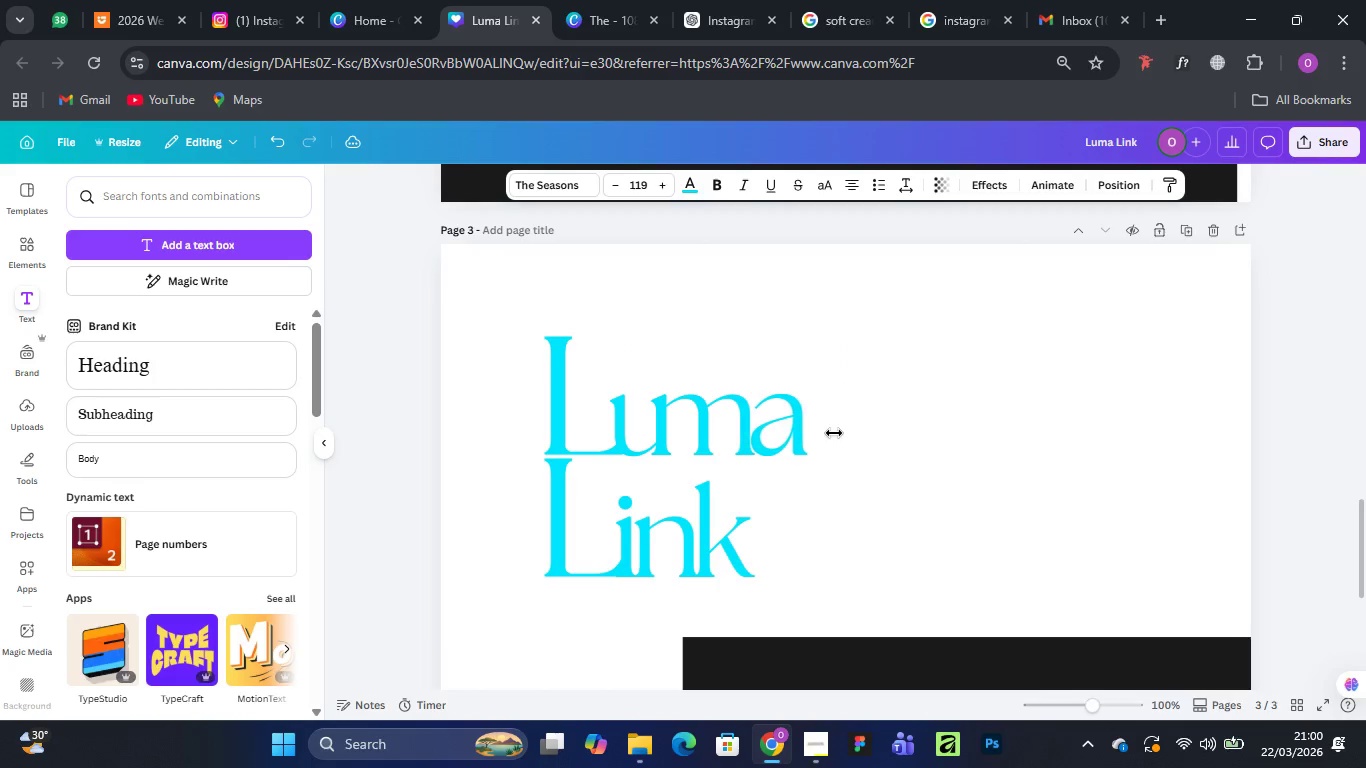 
key(ArrowLeft)
 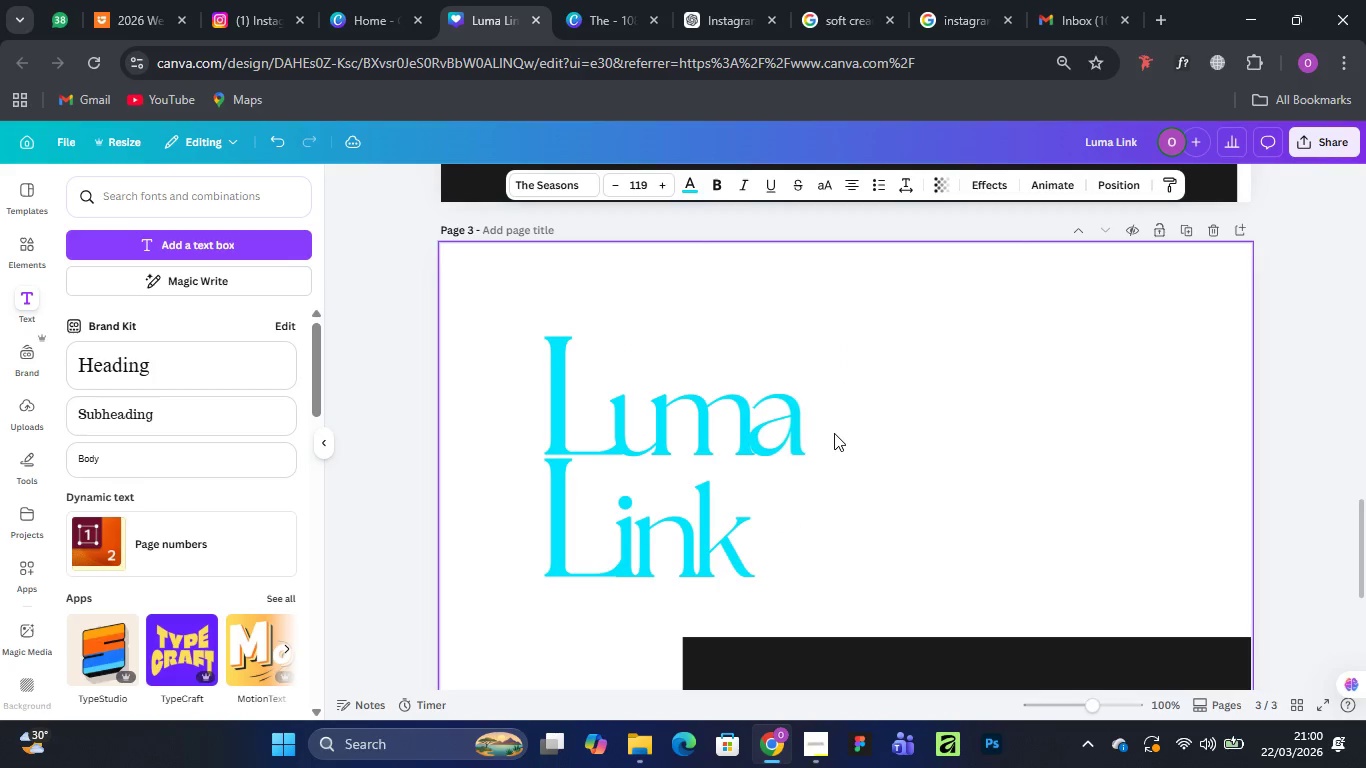 
key(ArrowLeft)
 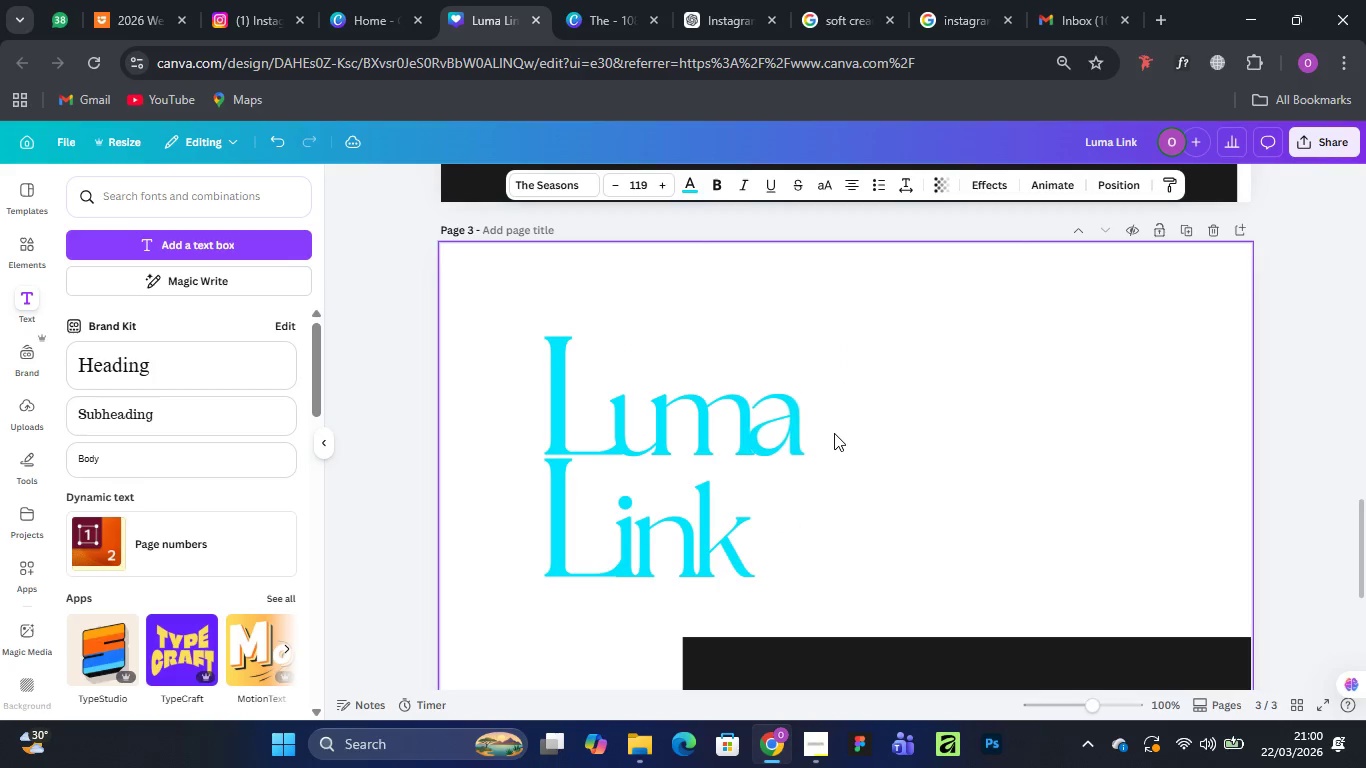 
key(ArrowLeft)
 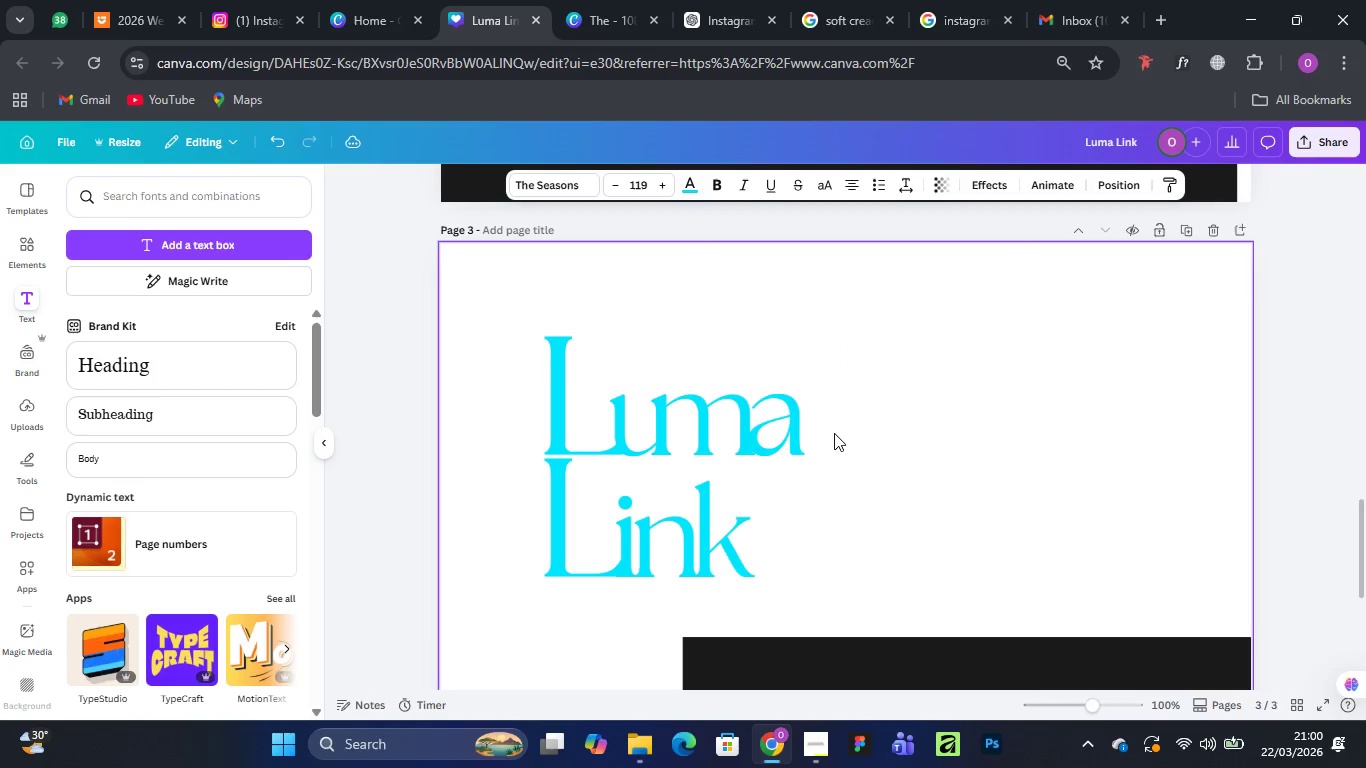 
key(ArrowLeft)
 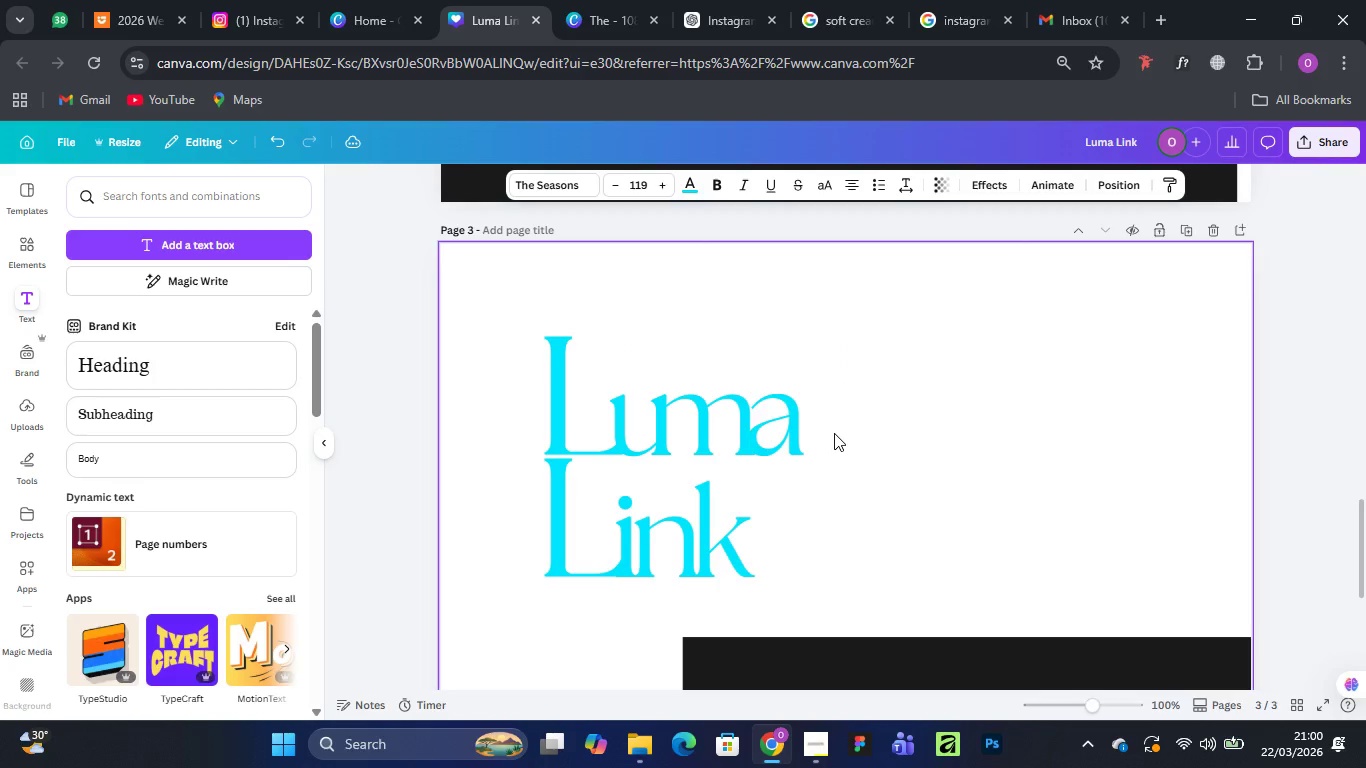 
key(ArrowLeft)
 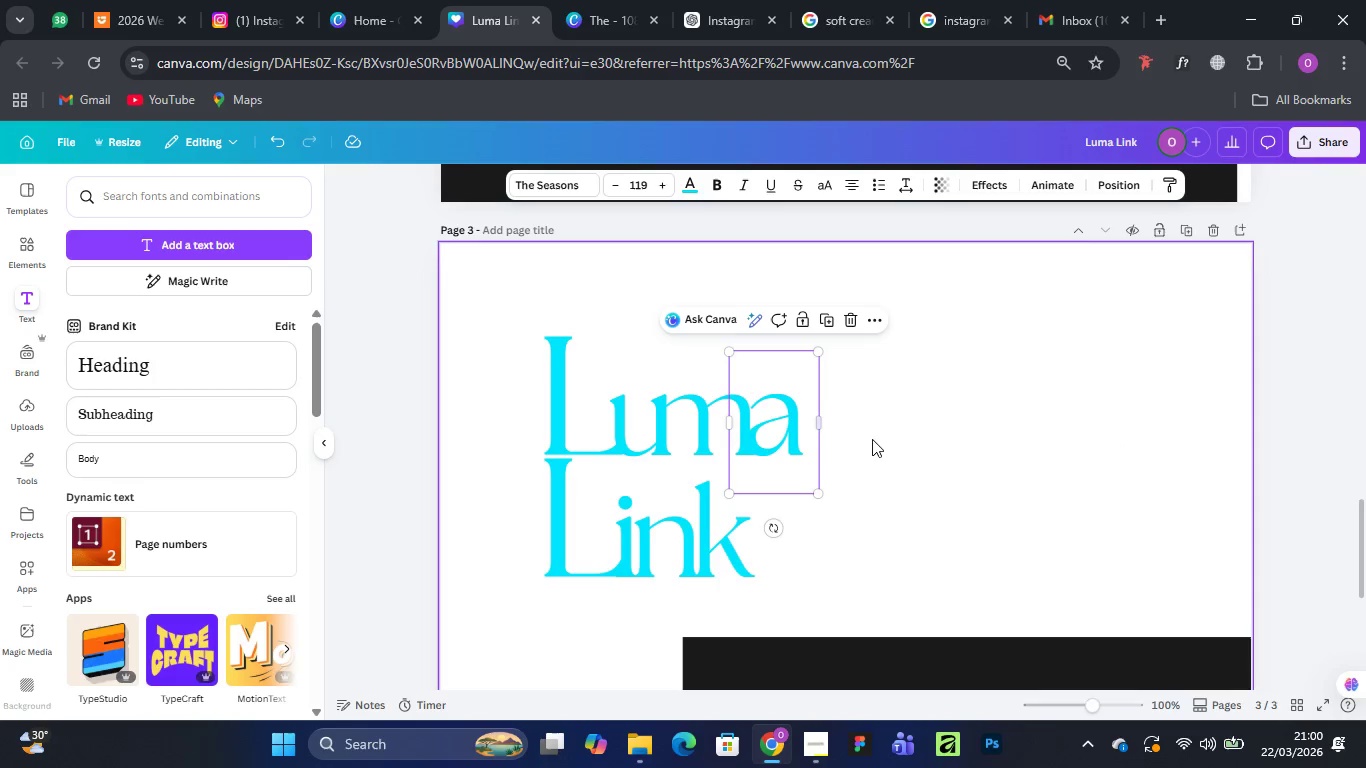 
wait(6.41)
 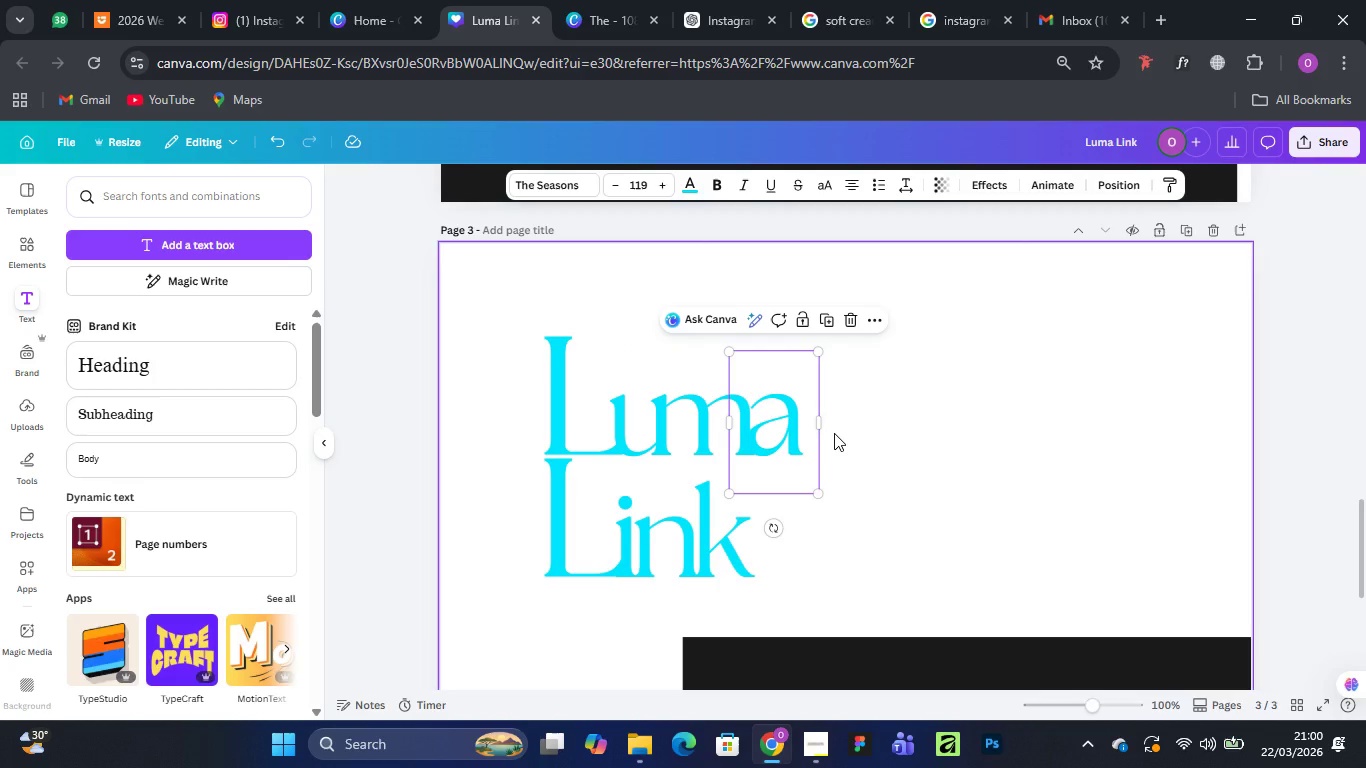 
scroll: coordinate [876, 441], scroll_direction: up, amount: 6.0
 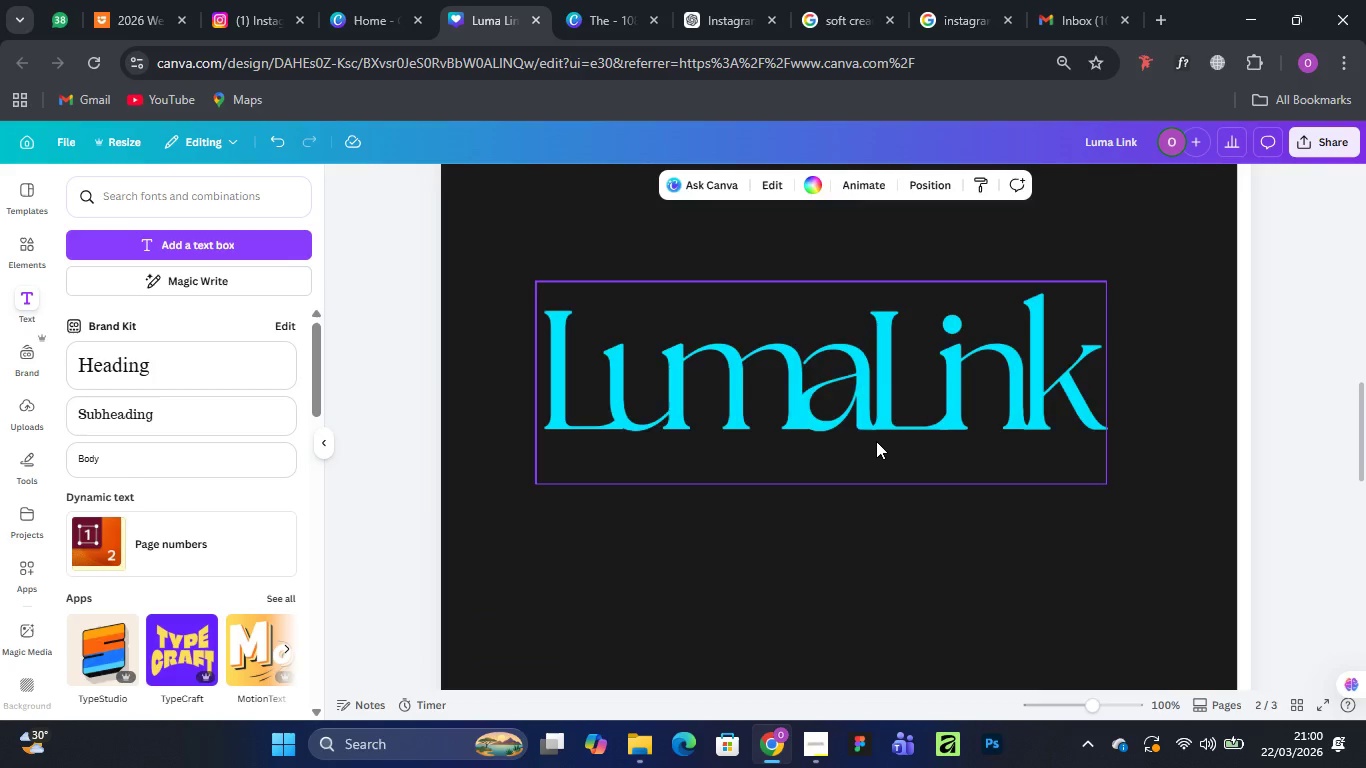 
scroll: coordinate [876, 441], scroll_direction: down, amount: 2.0
 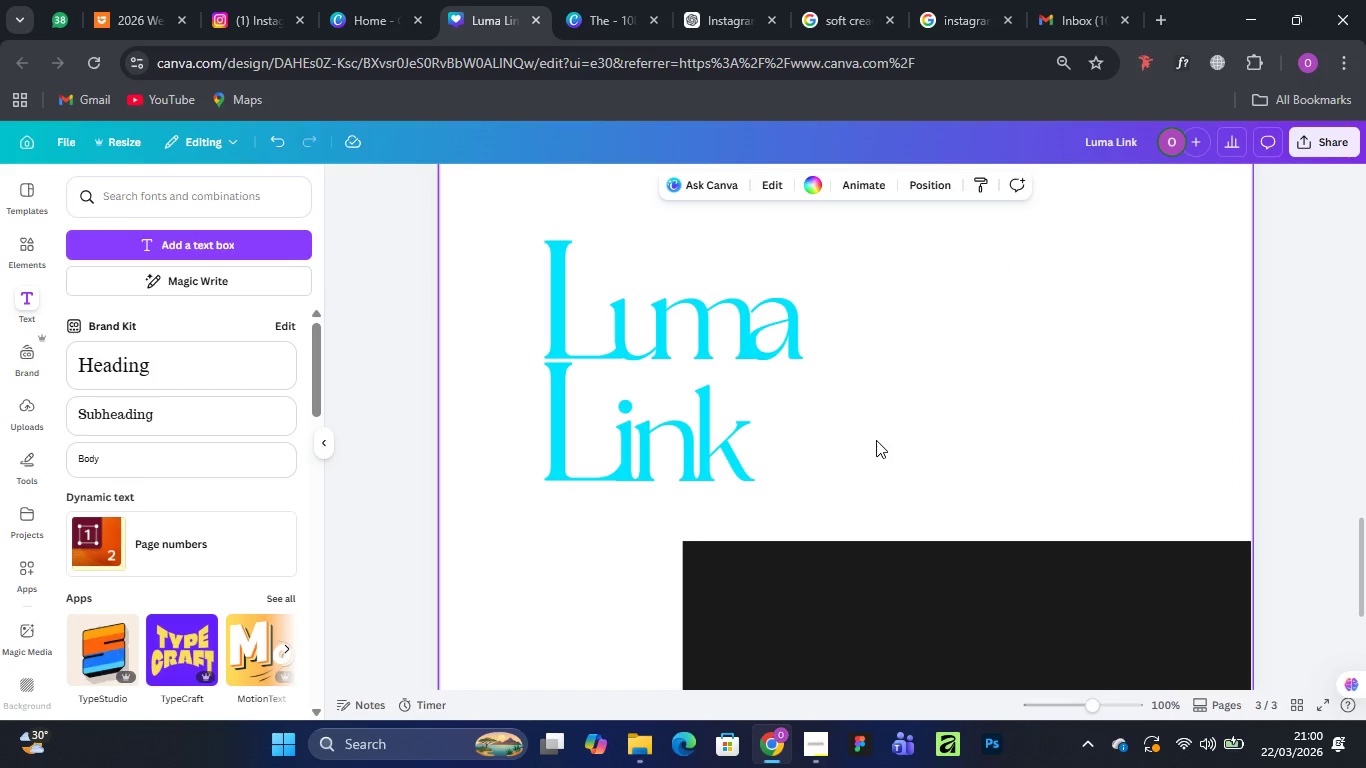 
scroll: coordinate [876, 440], scroll_direction: up, amount: 6.0
 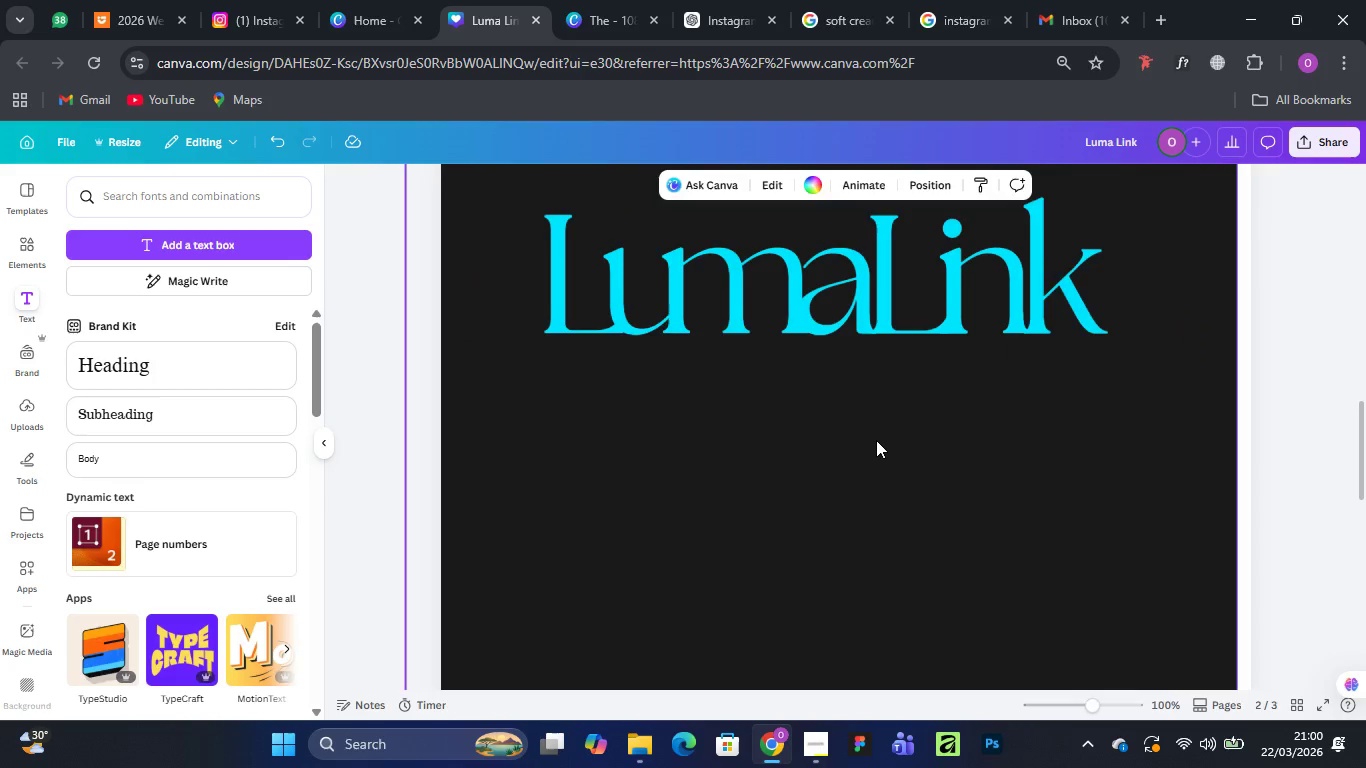 
scroll: coordinate [876, 440], scroll_direction: down, amount: 5.0
 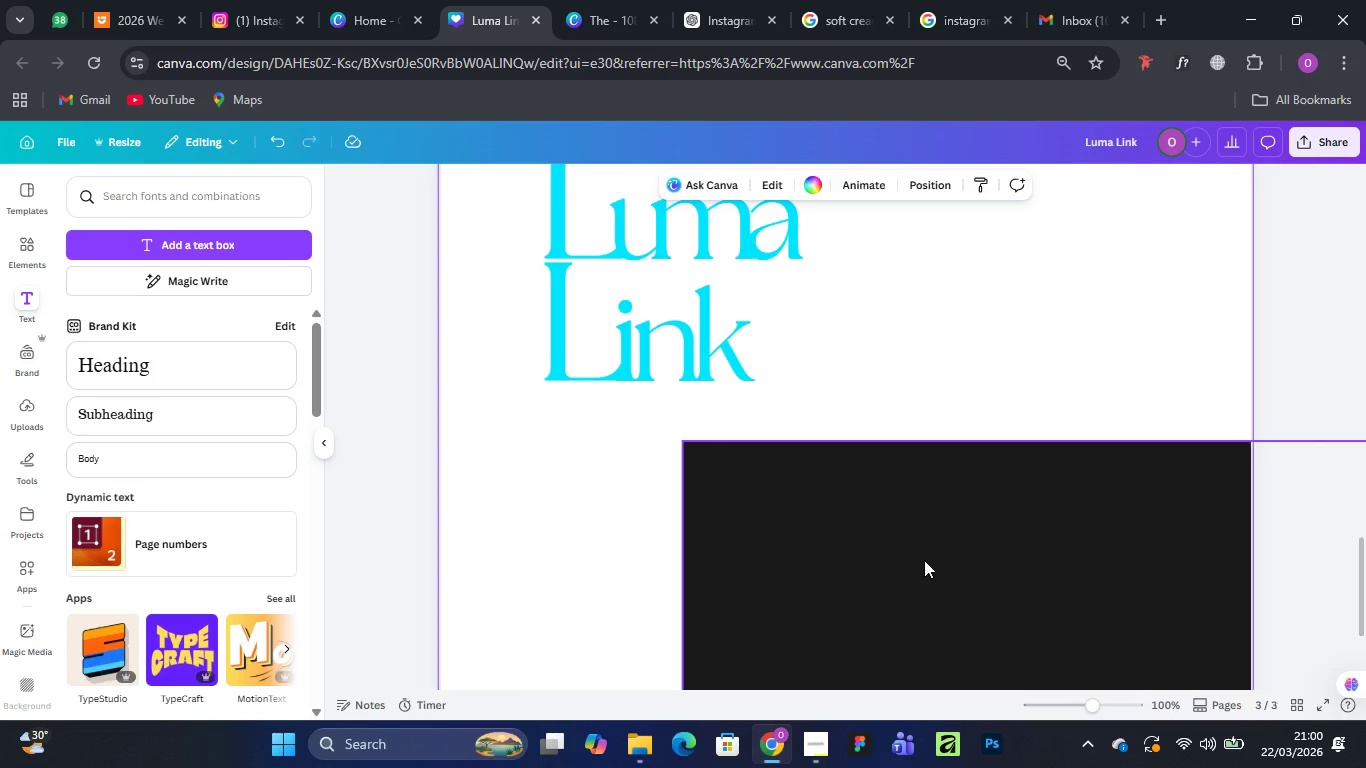 
scroll: coordinate [871, 457], scroll_direction: up, amount: 1.0
 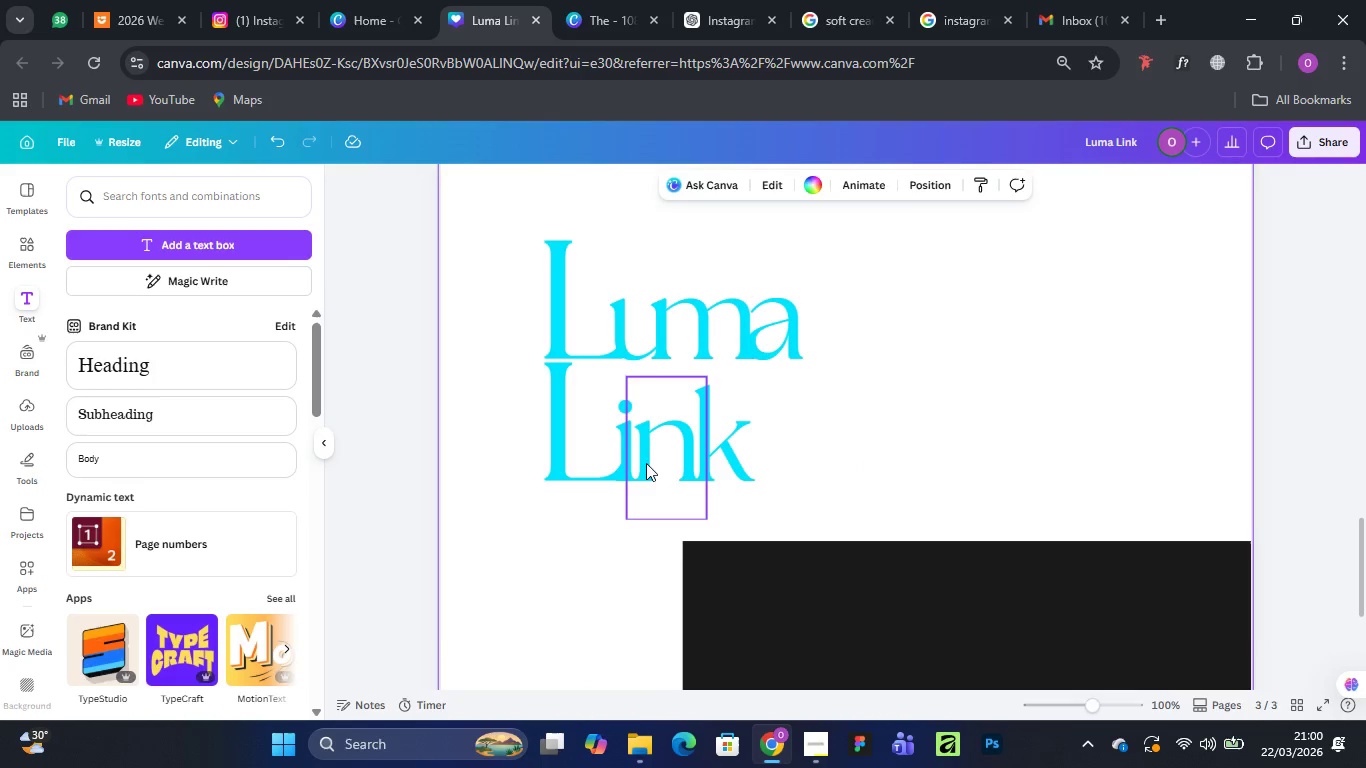 
left_click([647, 462])
 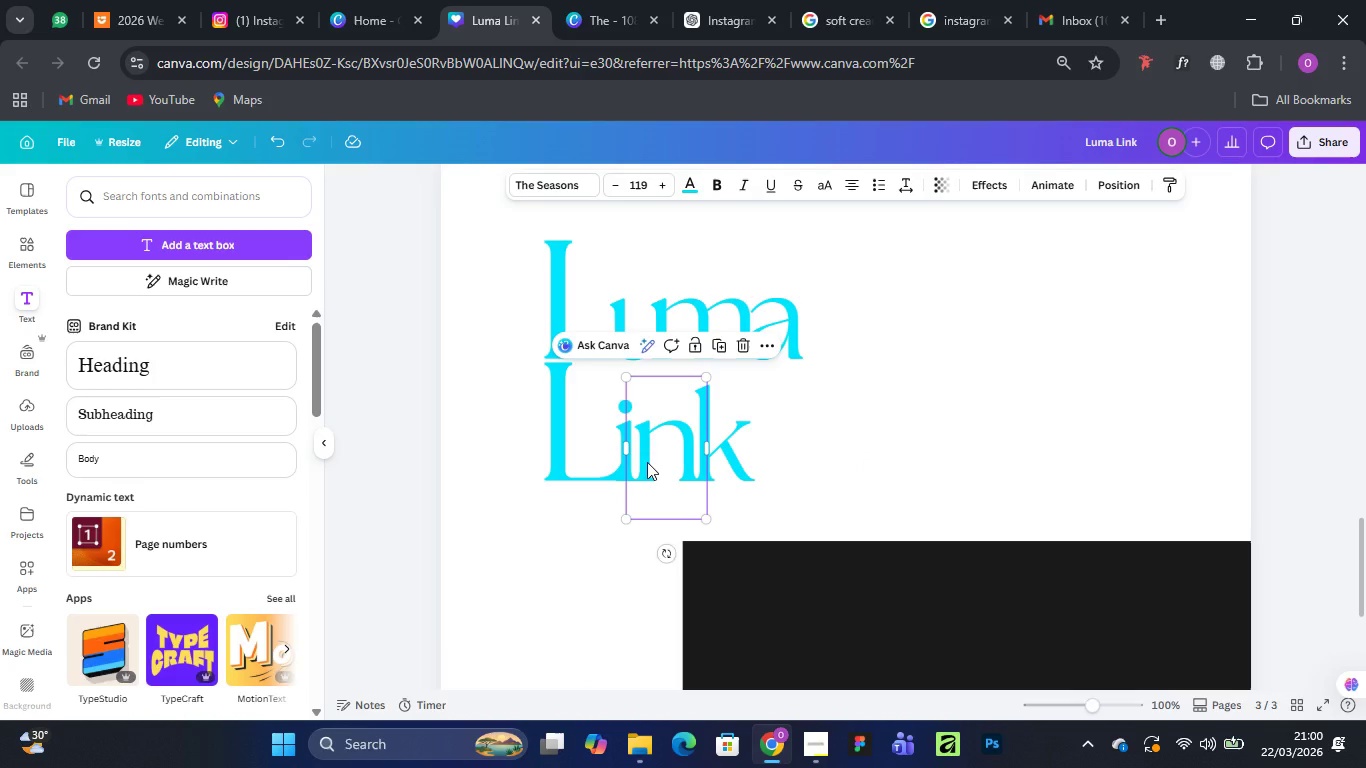 
hold_key(key=ArrowLeft, duration=0.83)
 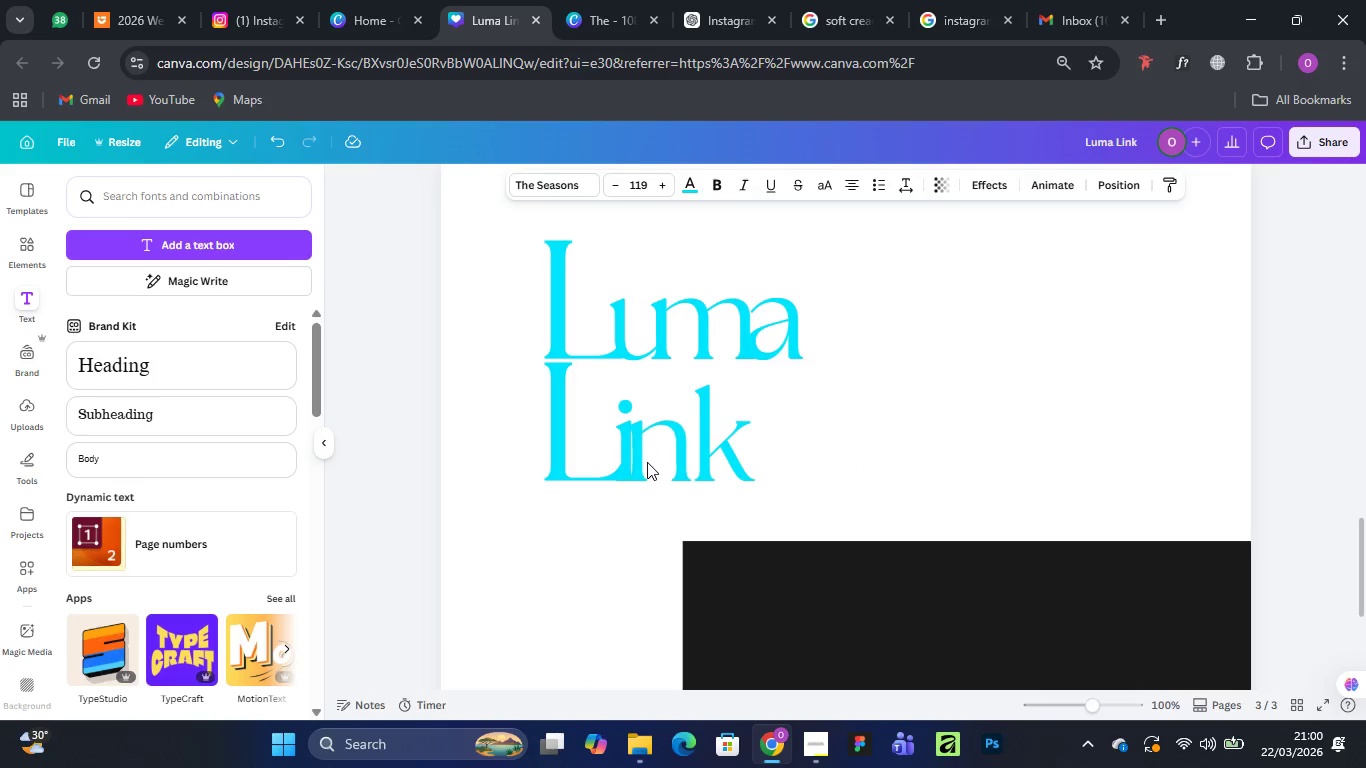 
key(ArrowLeft)
 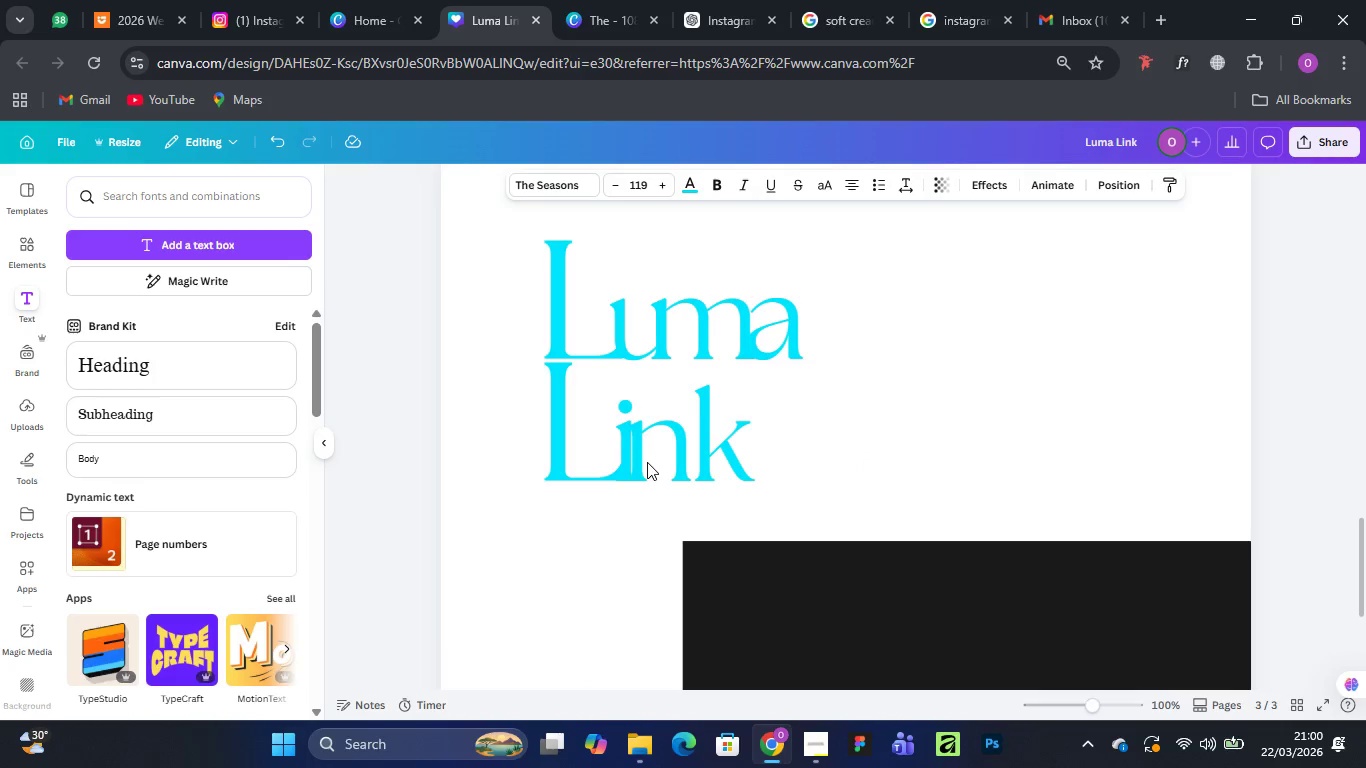 
hold_key(key=ArrowLeft, duration=0.77)
 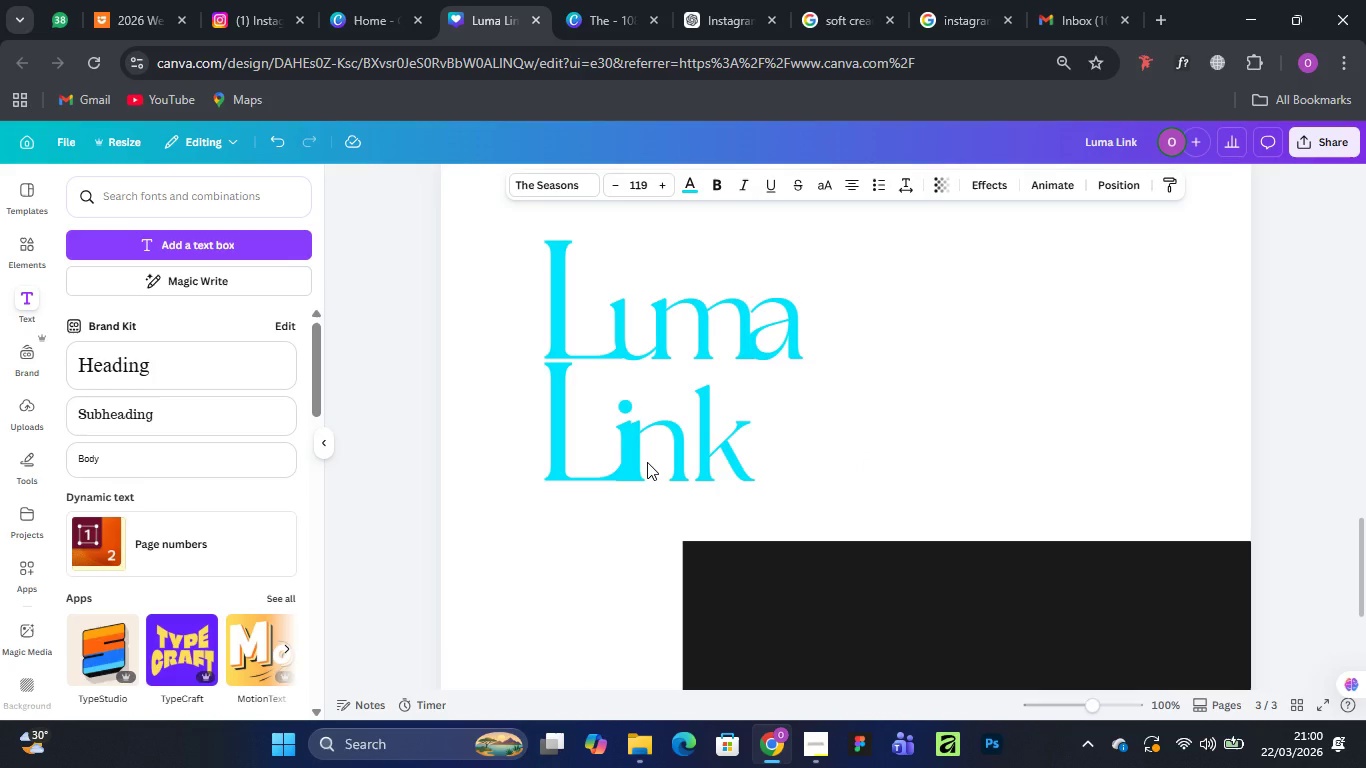 
key(ArrowLeft)
 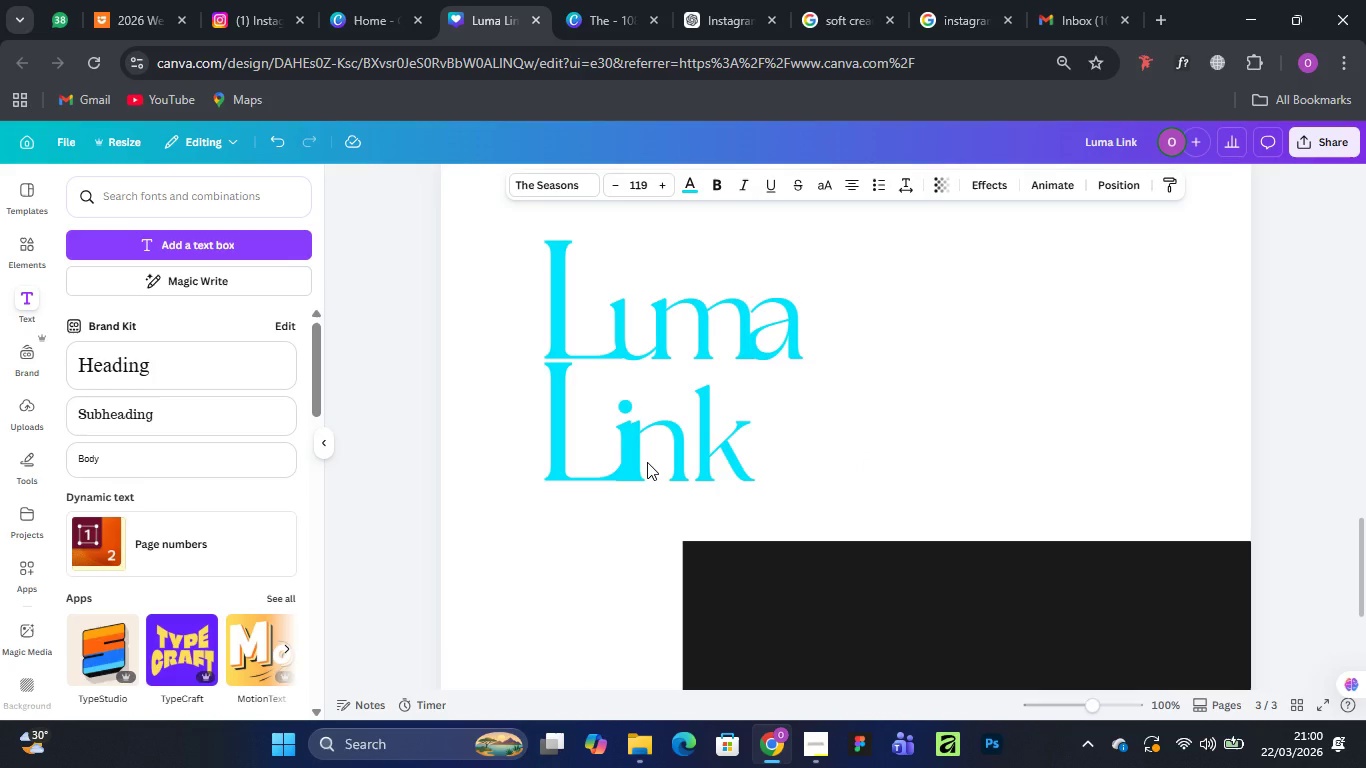 
key(ArrowLeft)
 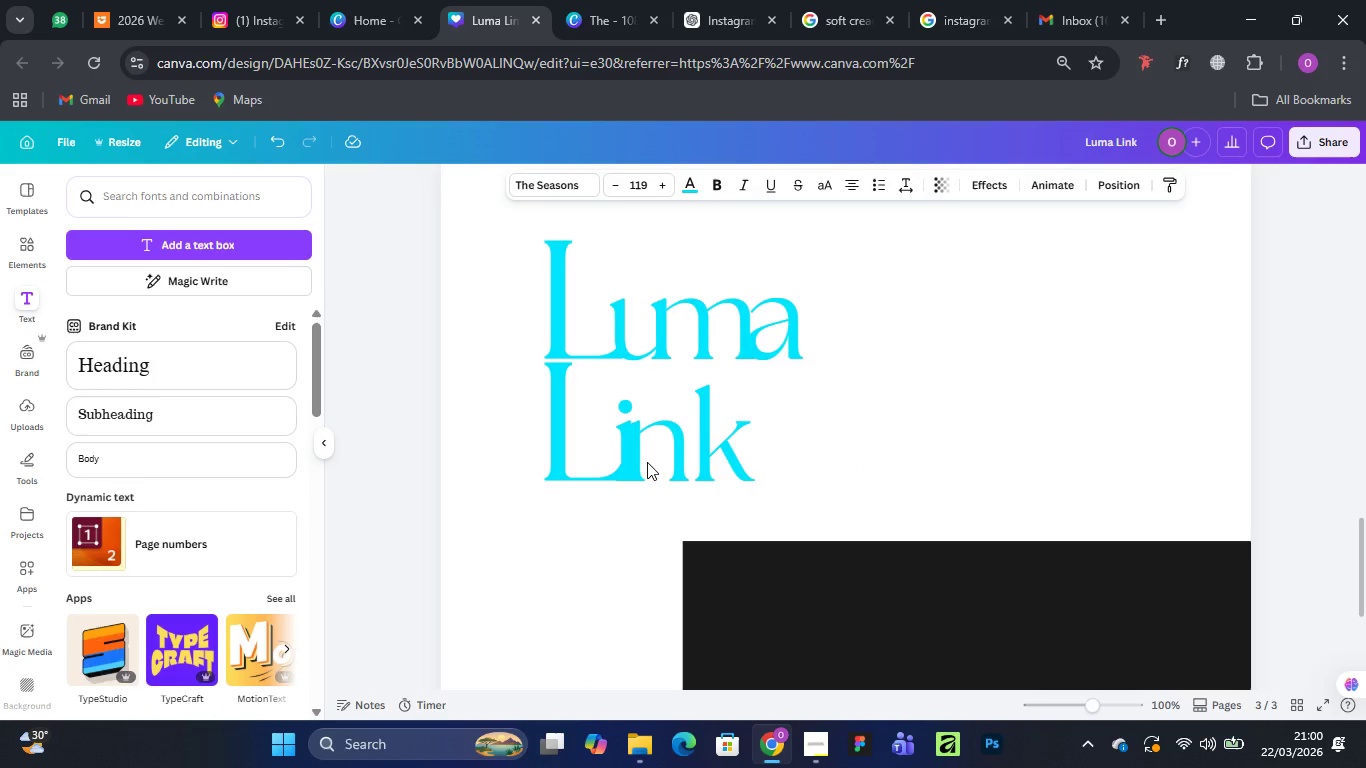 
key(ArrowLeft)
 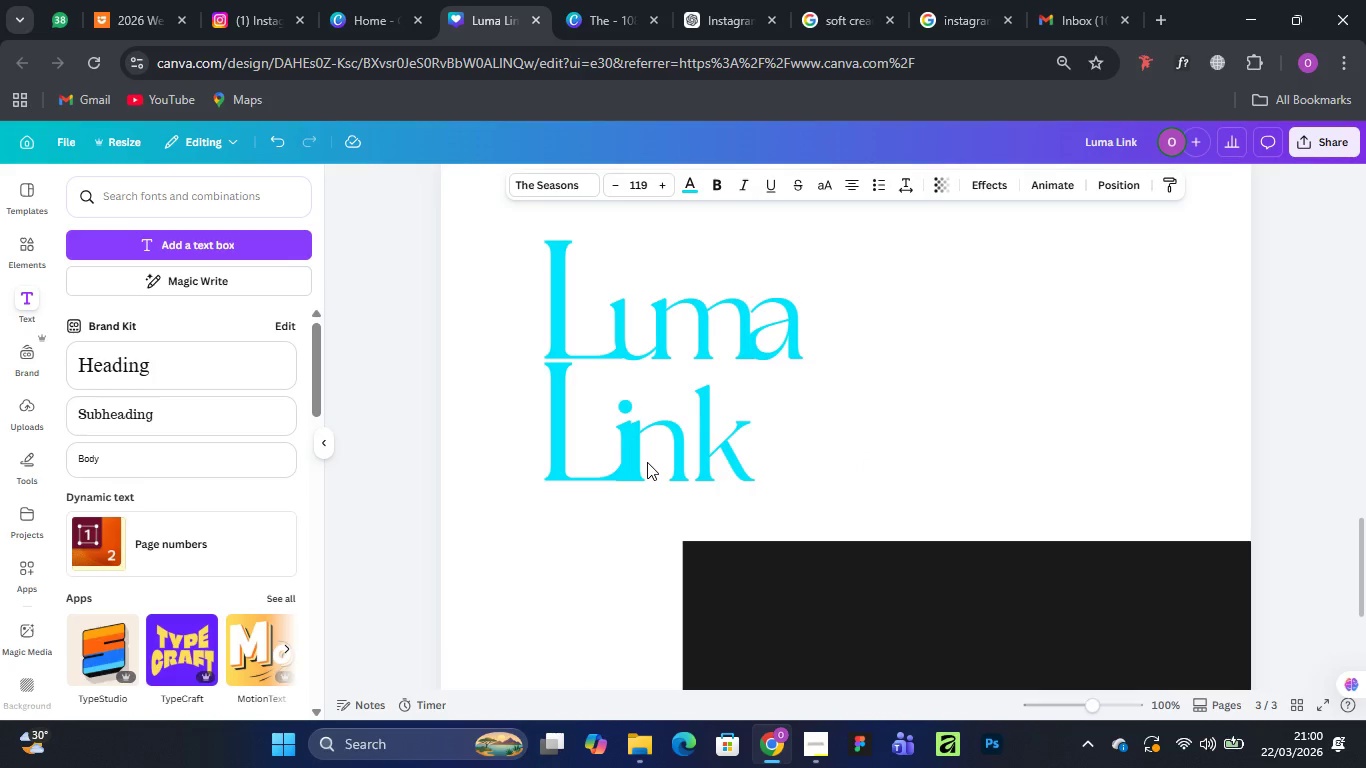 
key(ArrowLeft)
 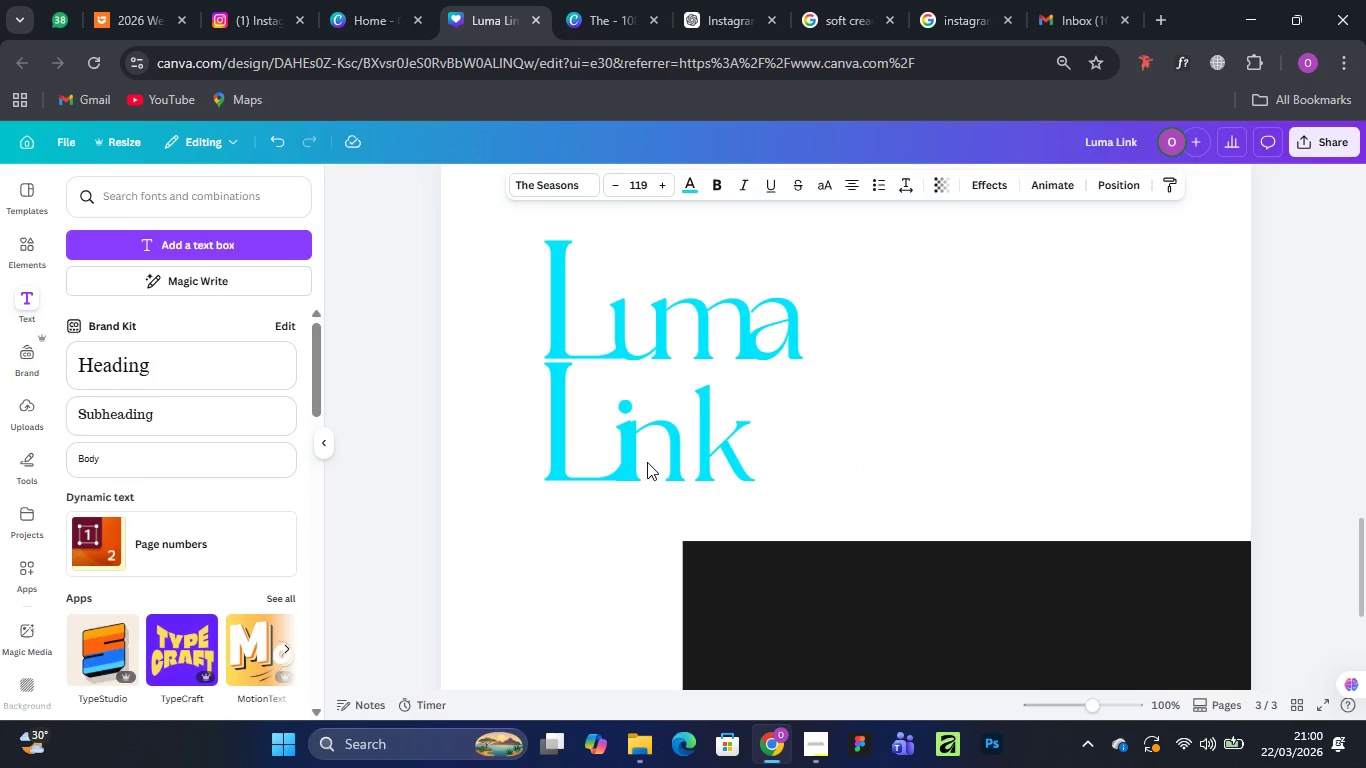 
key(ArrowLeft)
 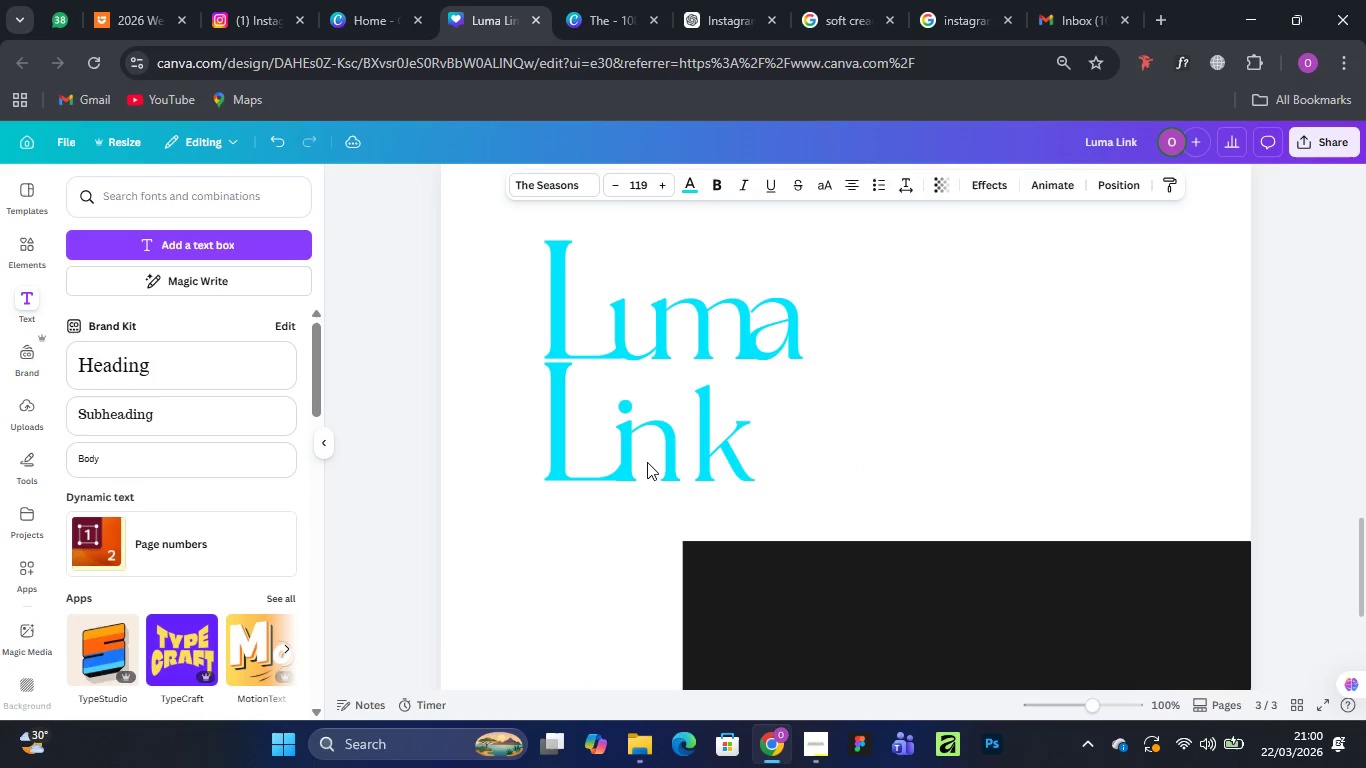 
key(ArrowLeft)
 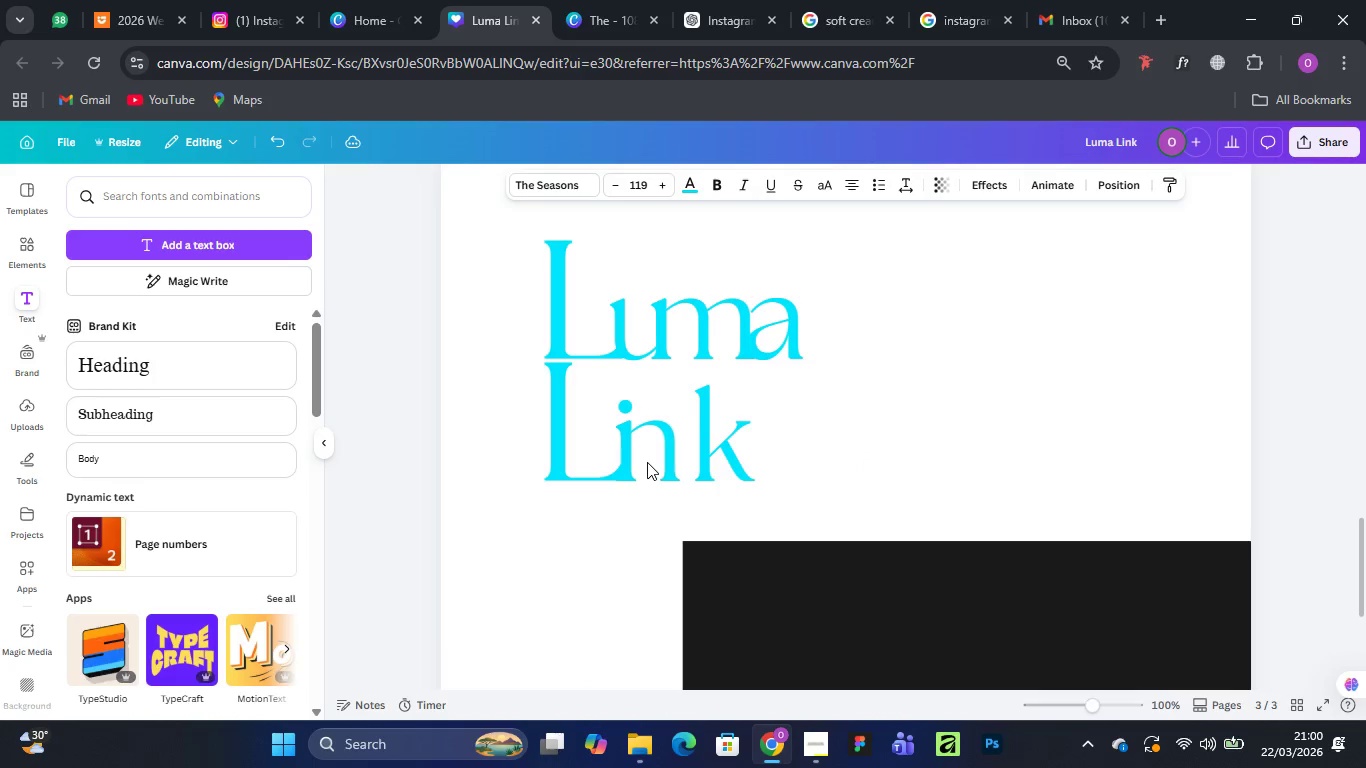 
key(ArrowLeft)
 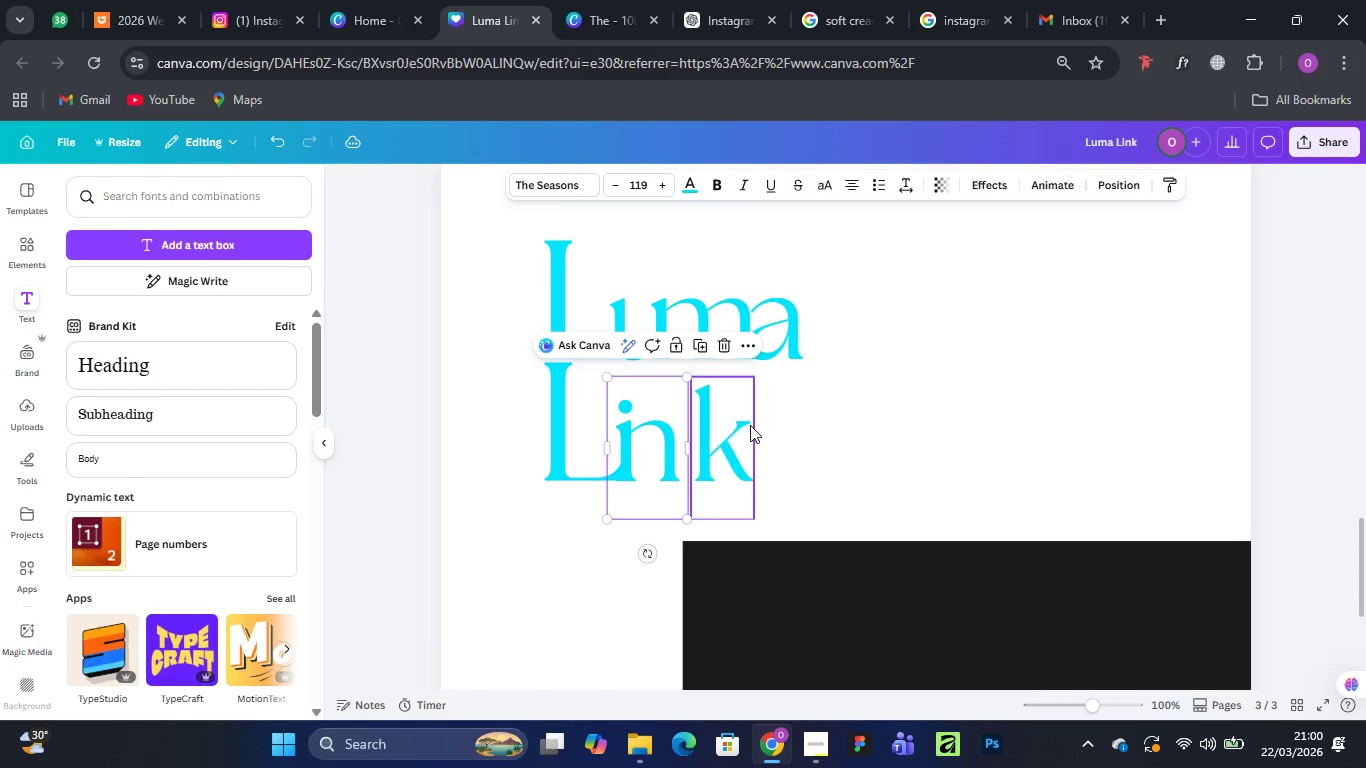 
left_click([736, 473])
 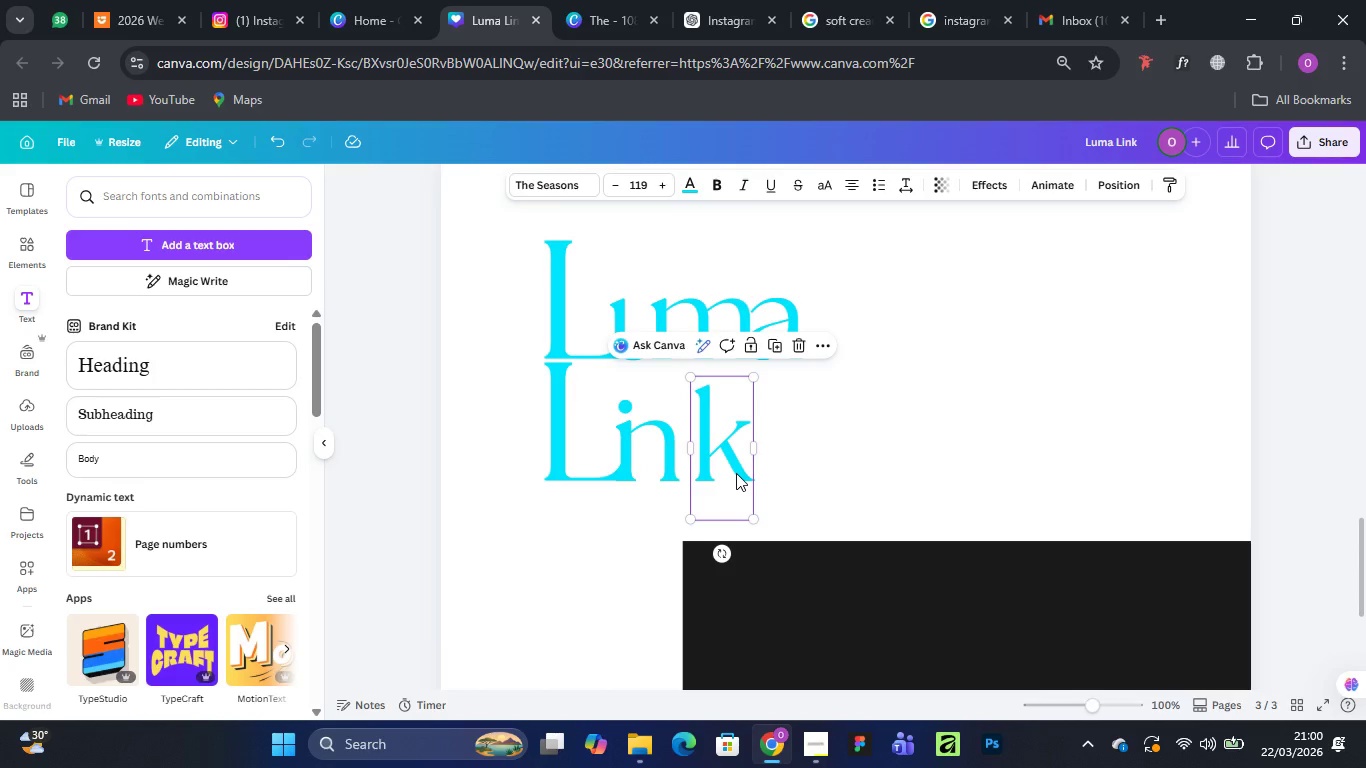 
hold_key(key=ArrowLeft, duration=1.22)
 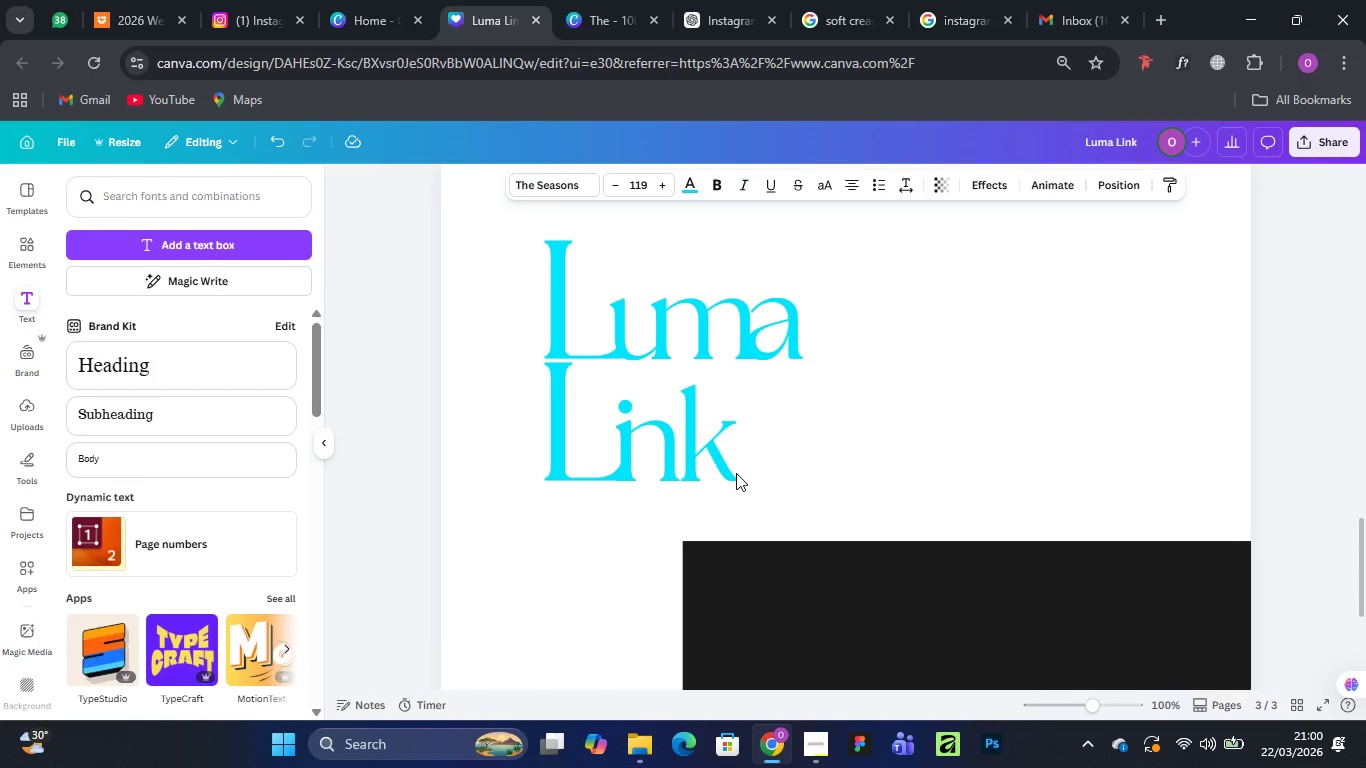 
key(ArrowLeft)
 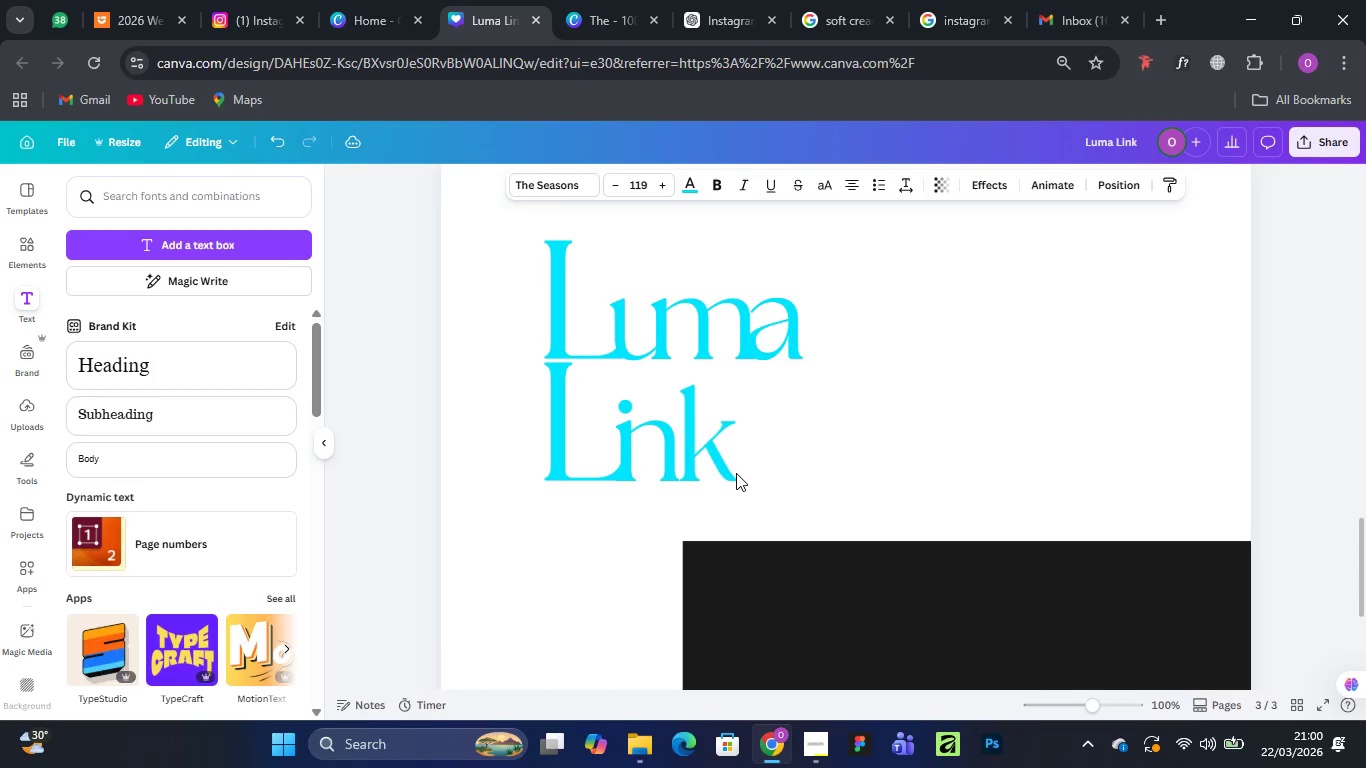 
key(ArrowLeft)
 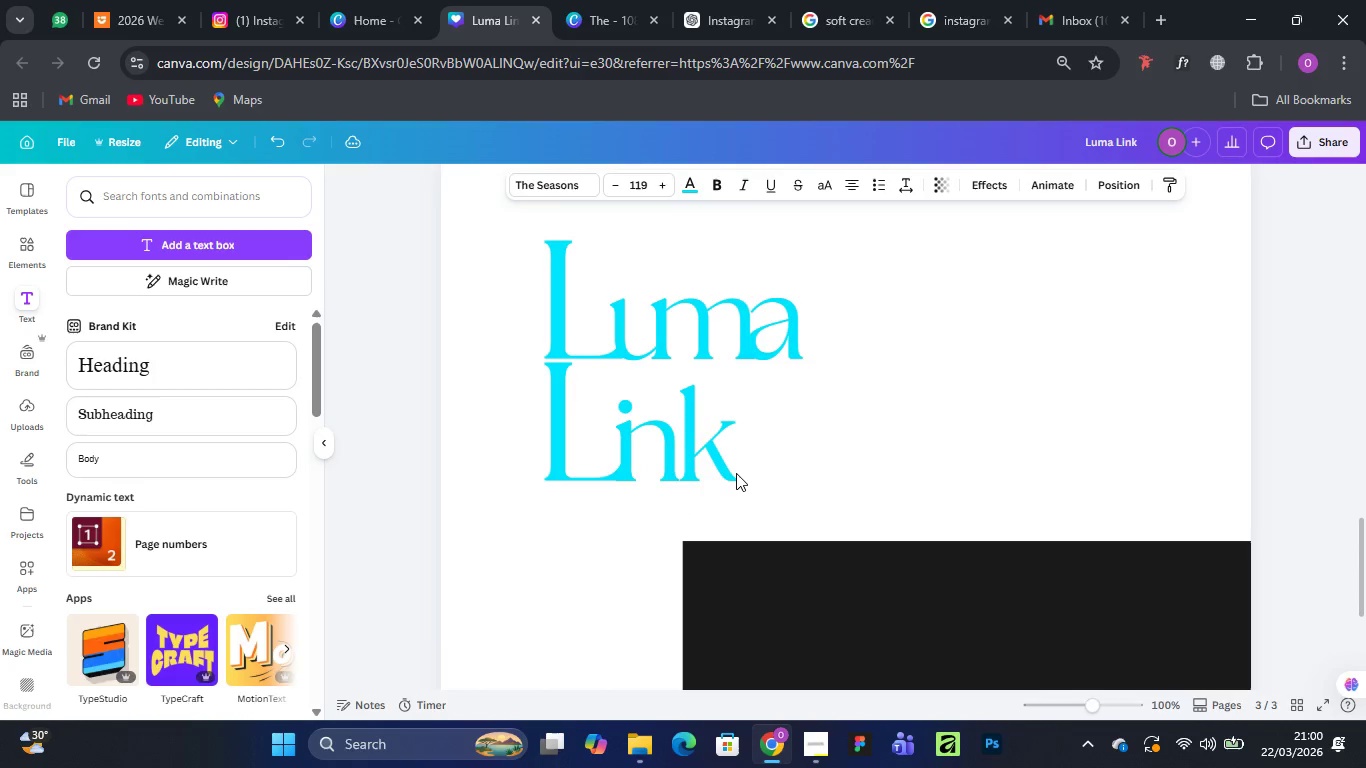 
key(ArrowLeft)
 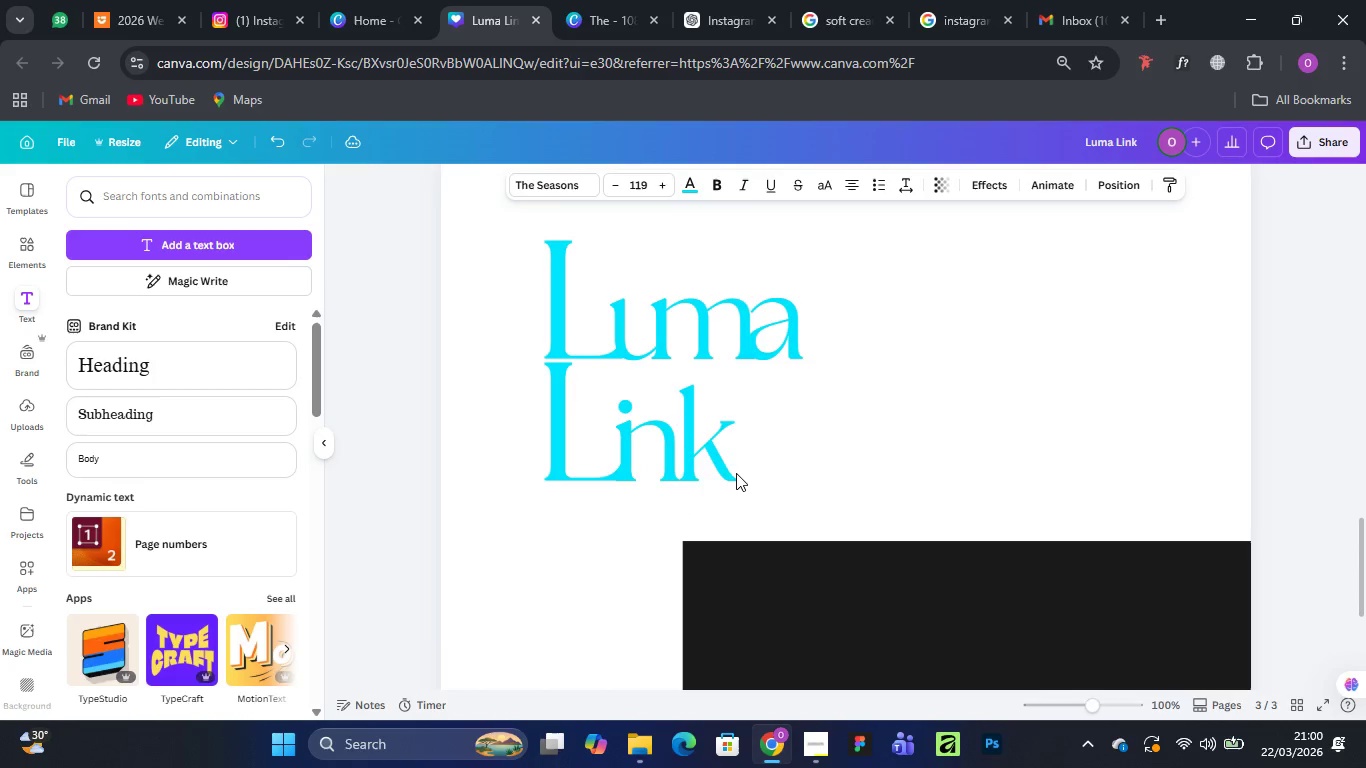 
key(ArrowLeft)
 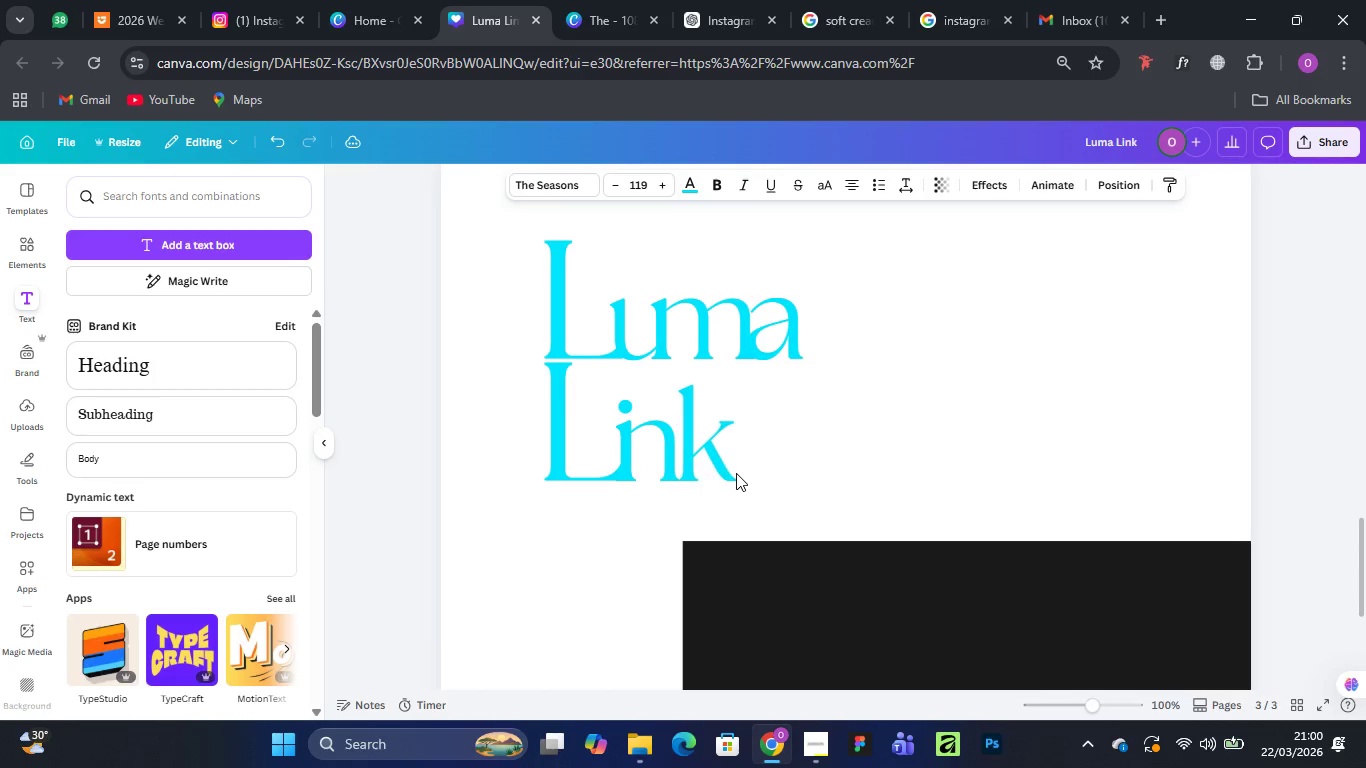 
key(ArrowLeft)
 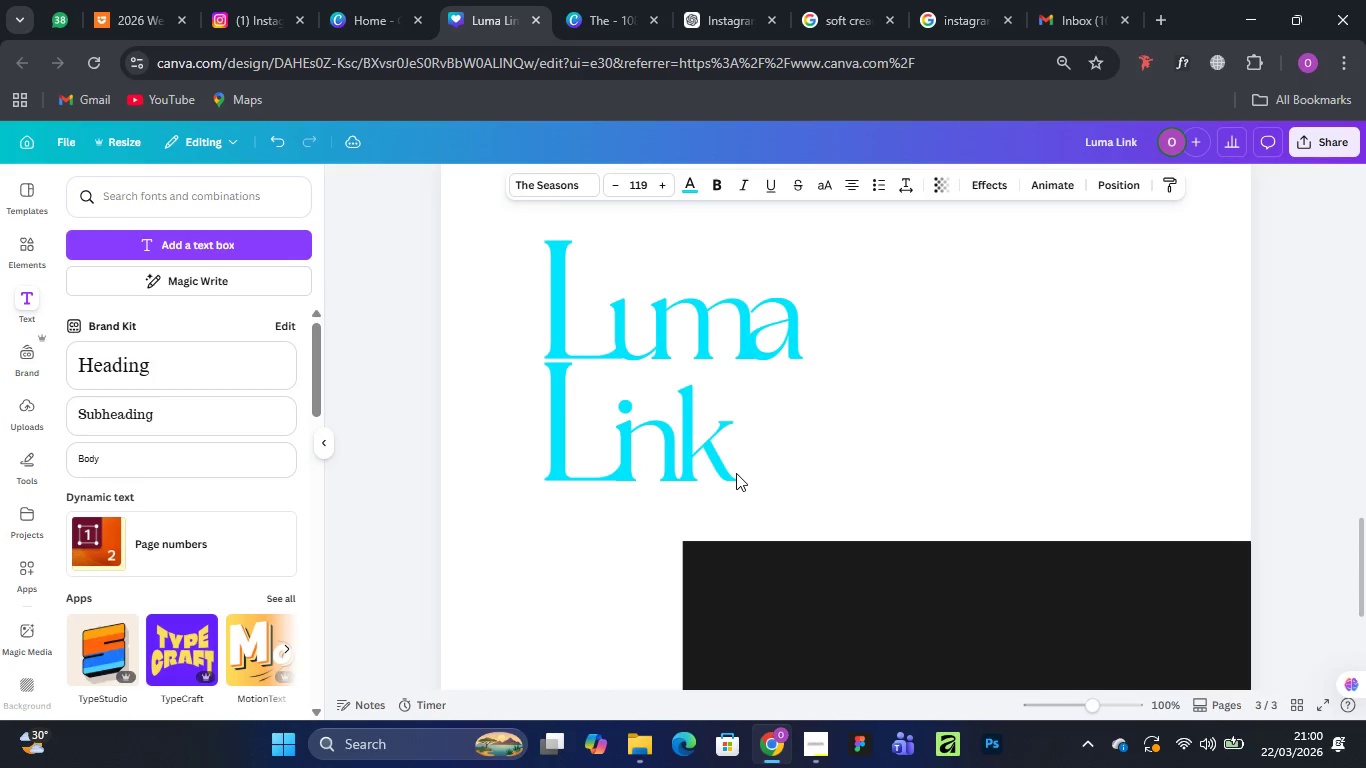 
key(ArrowLeft)
 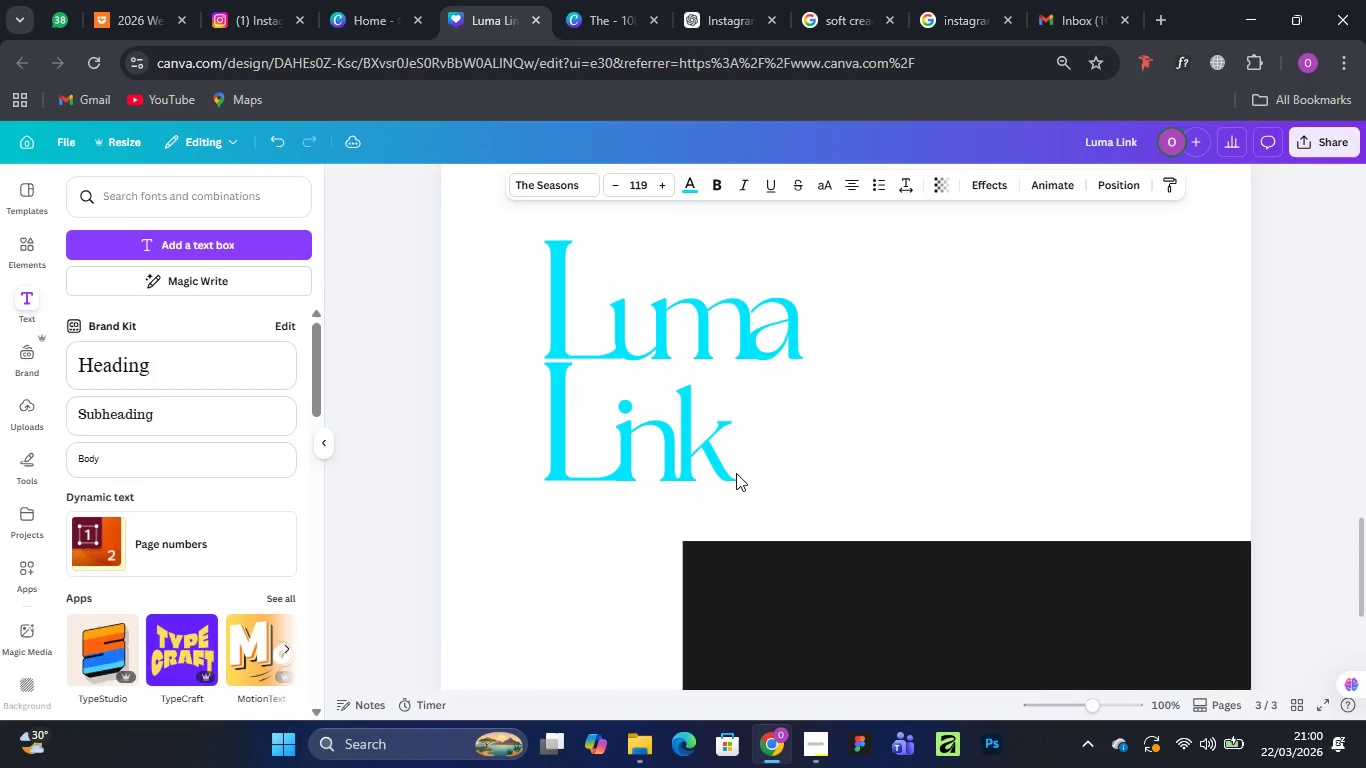 
key(ArrowLeft)
 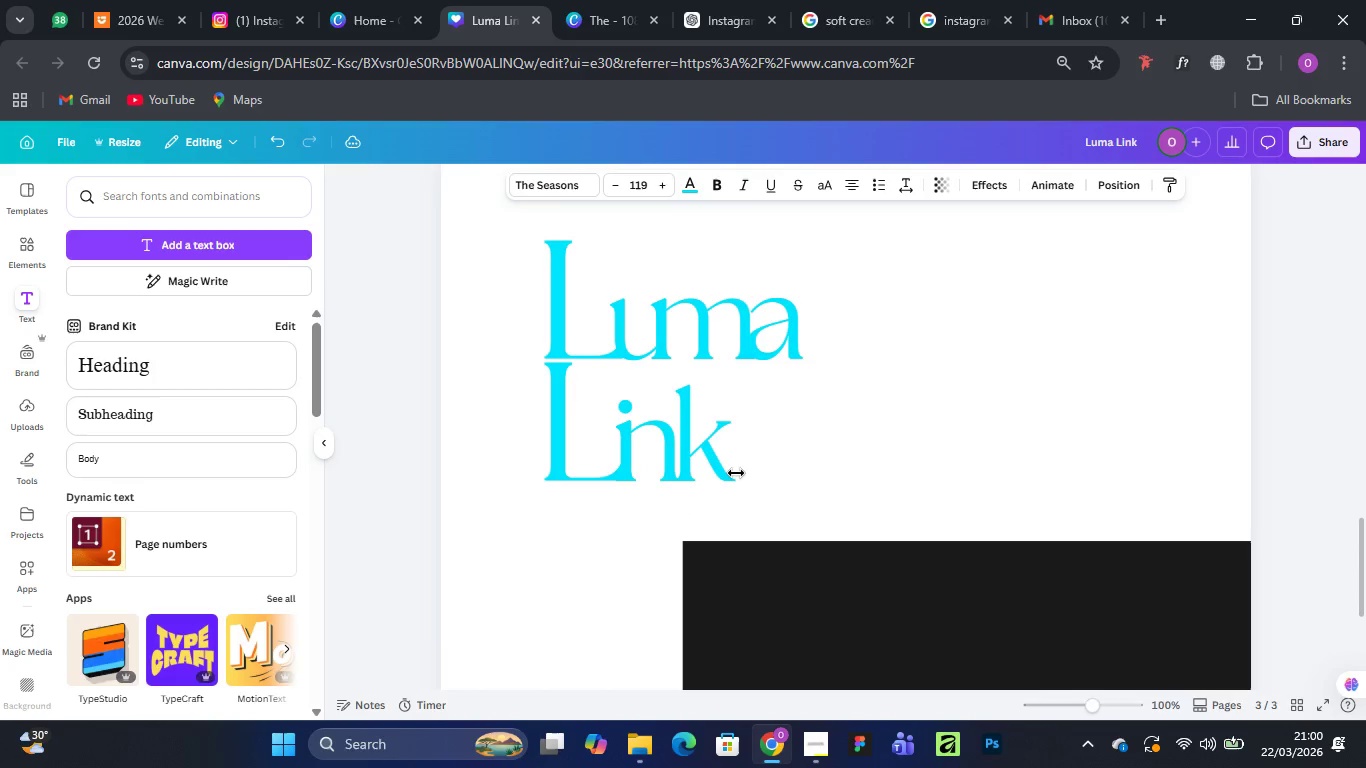 
key(ArrowLeft)
 